 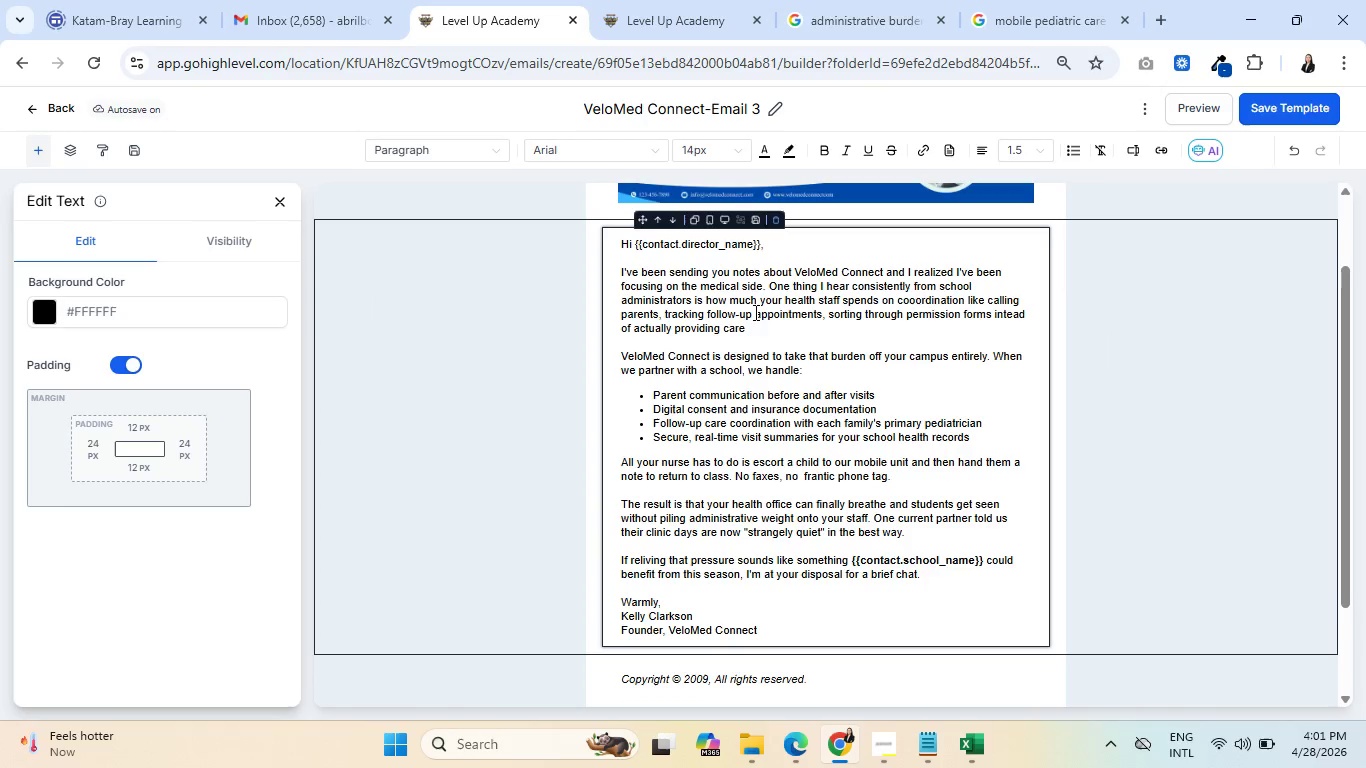 
left_click_drag(start_coordinate=[767, 288], to_coordinate=[938, 589])
 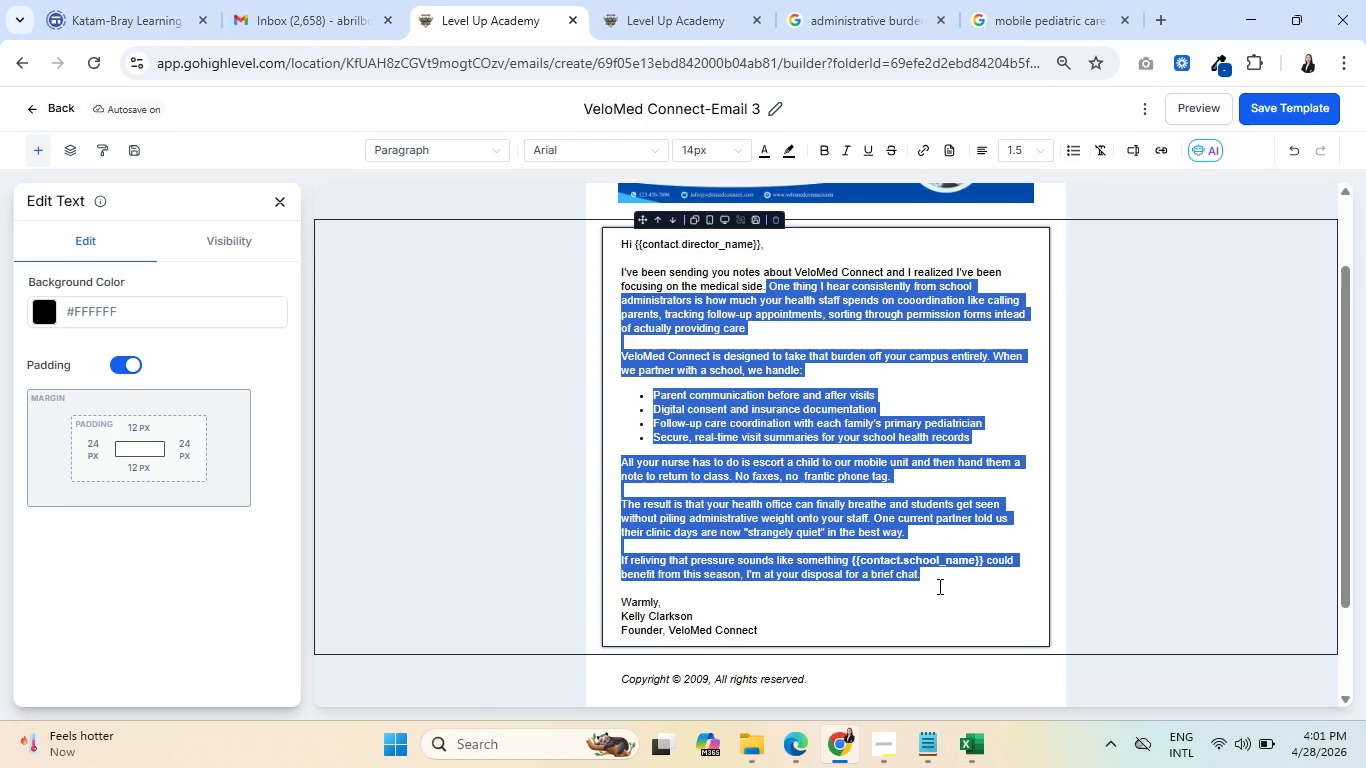 
key(Backspace)
 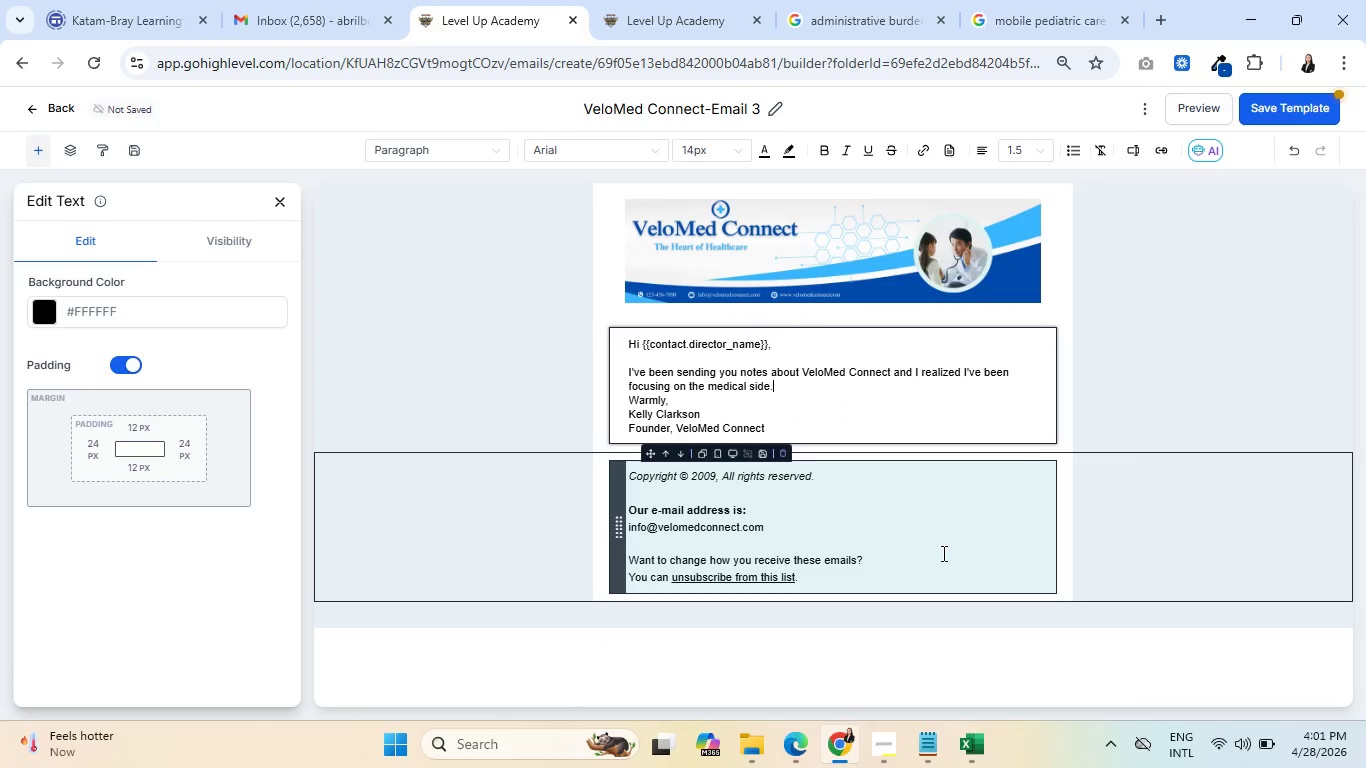 
key(Enter)
 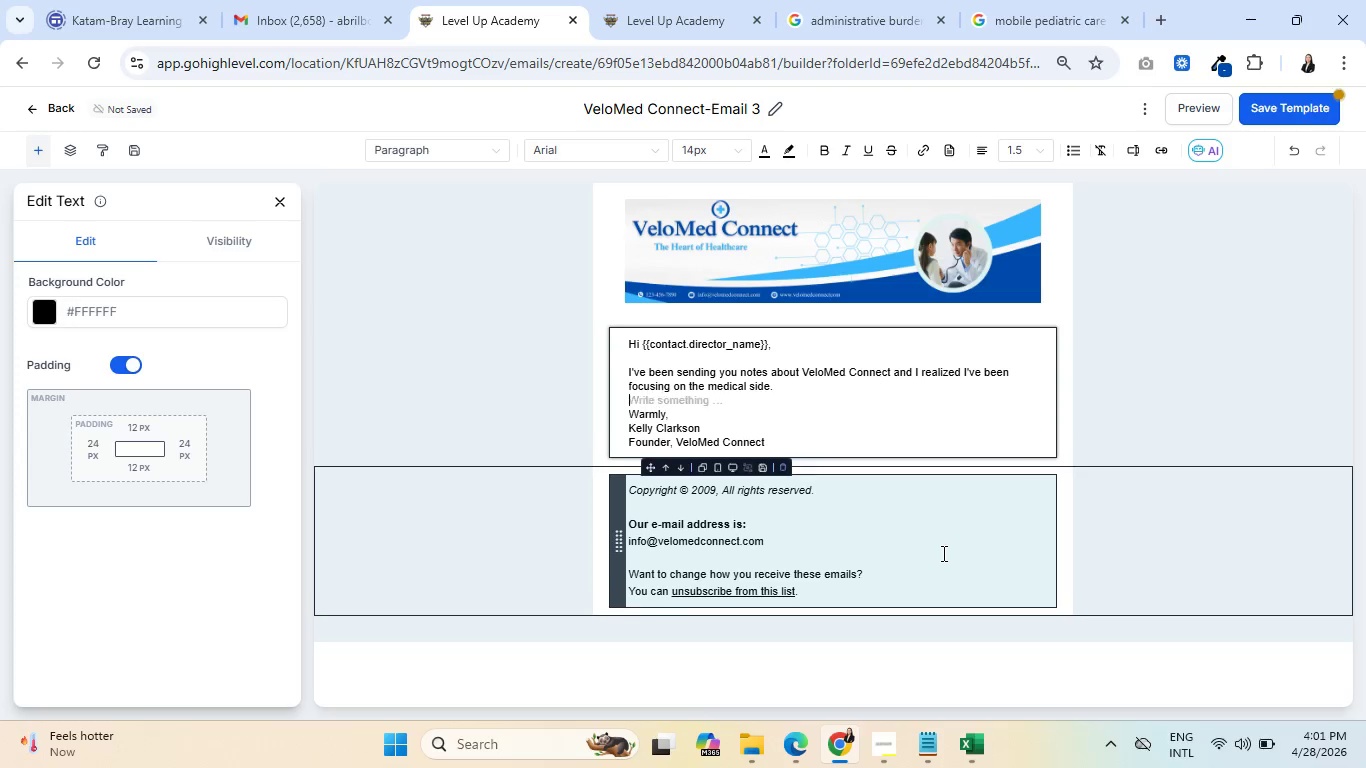 
key(Enter)
 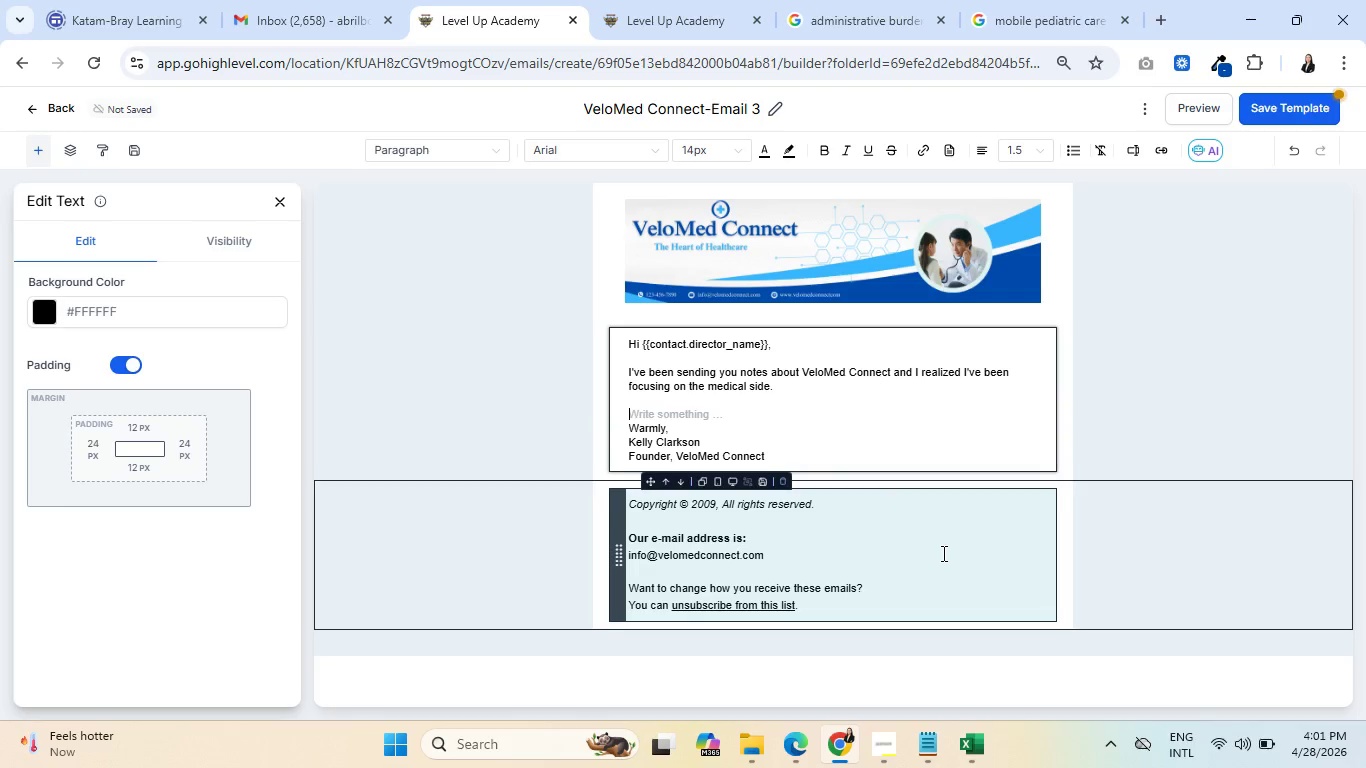 
key(Enter)
 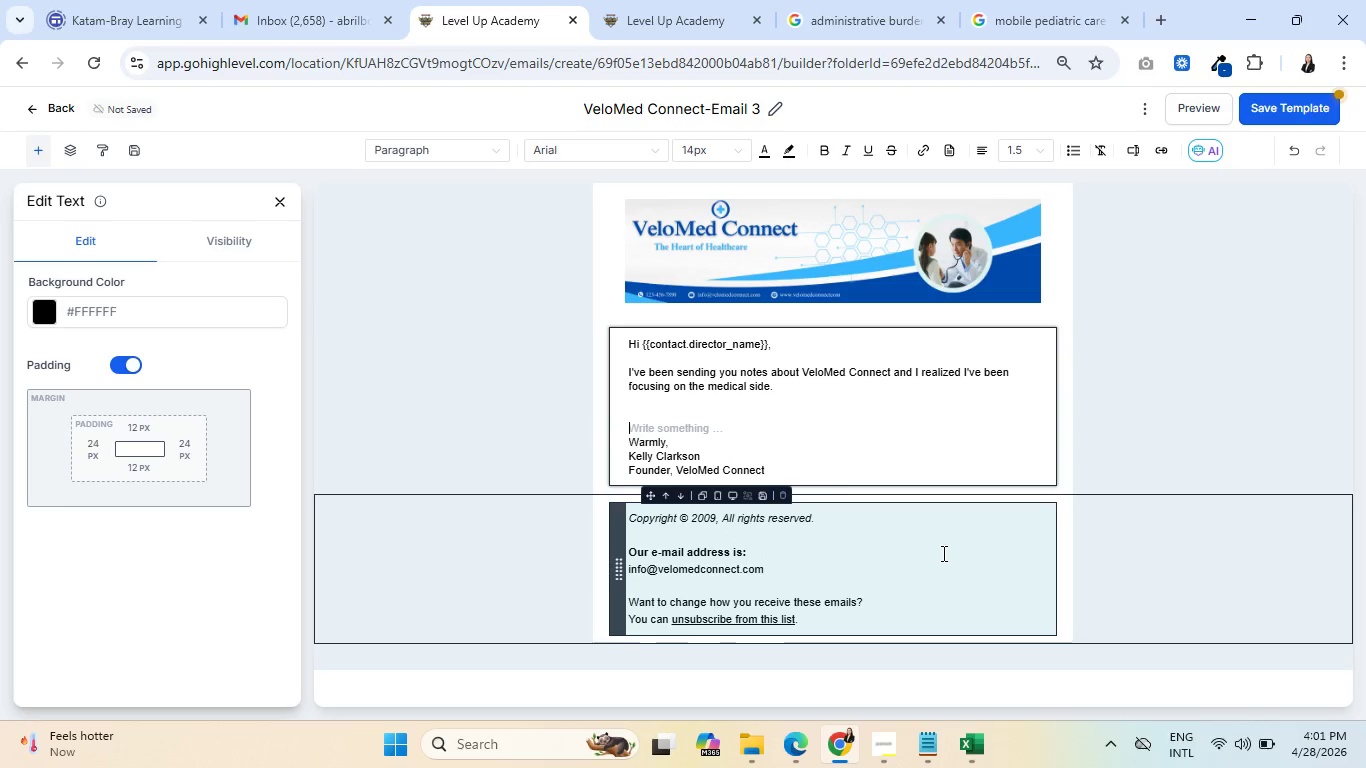 
key(Enter)
 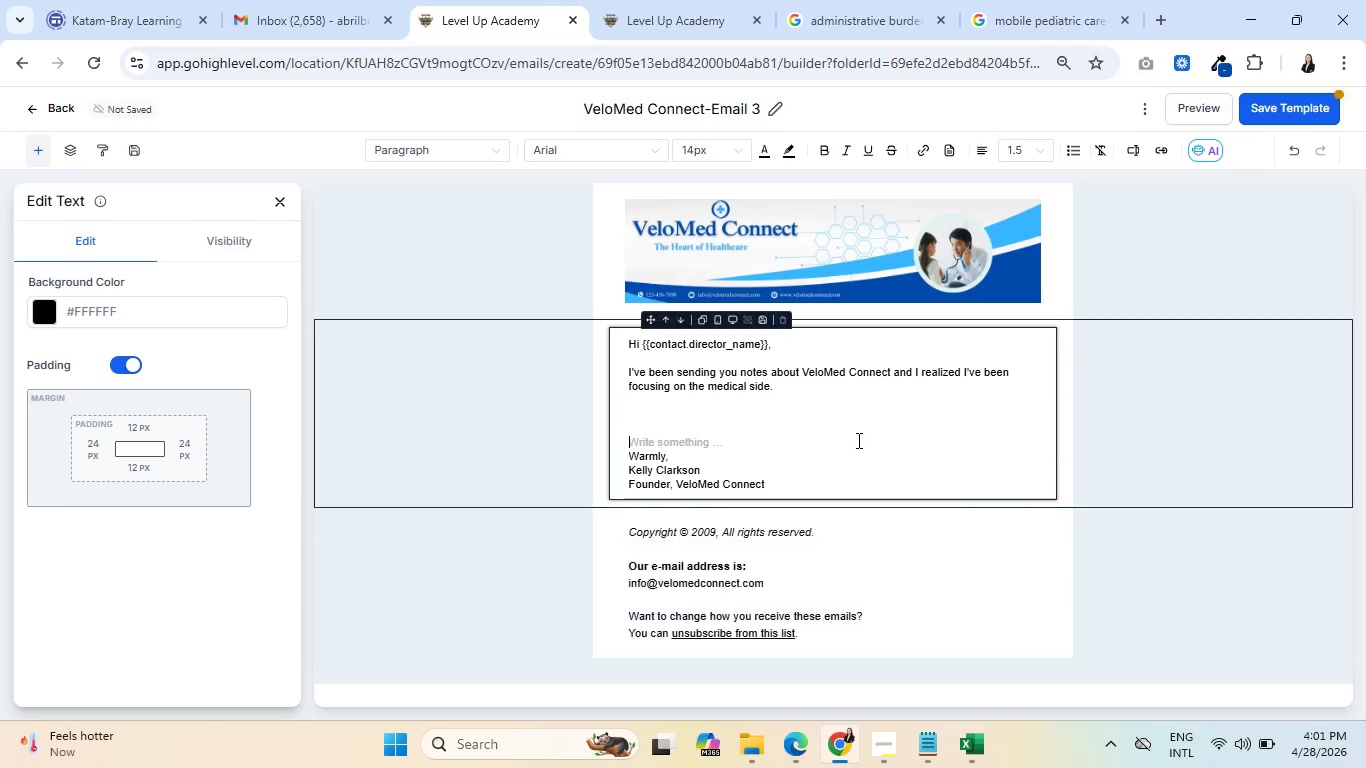 
left_click([847, 393])
 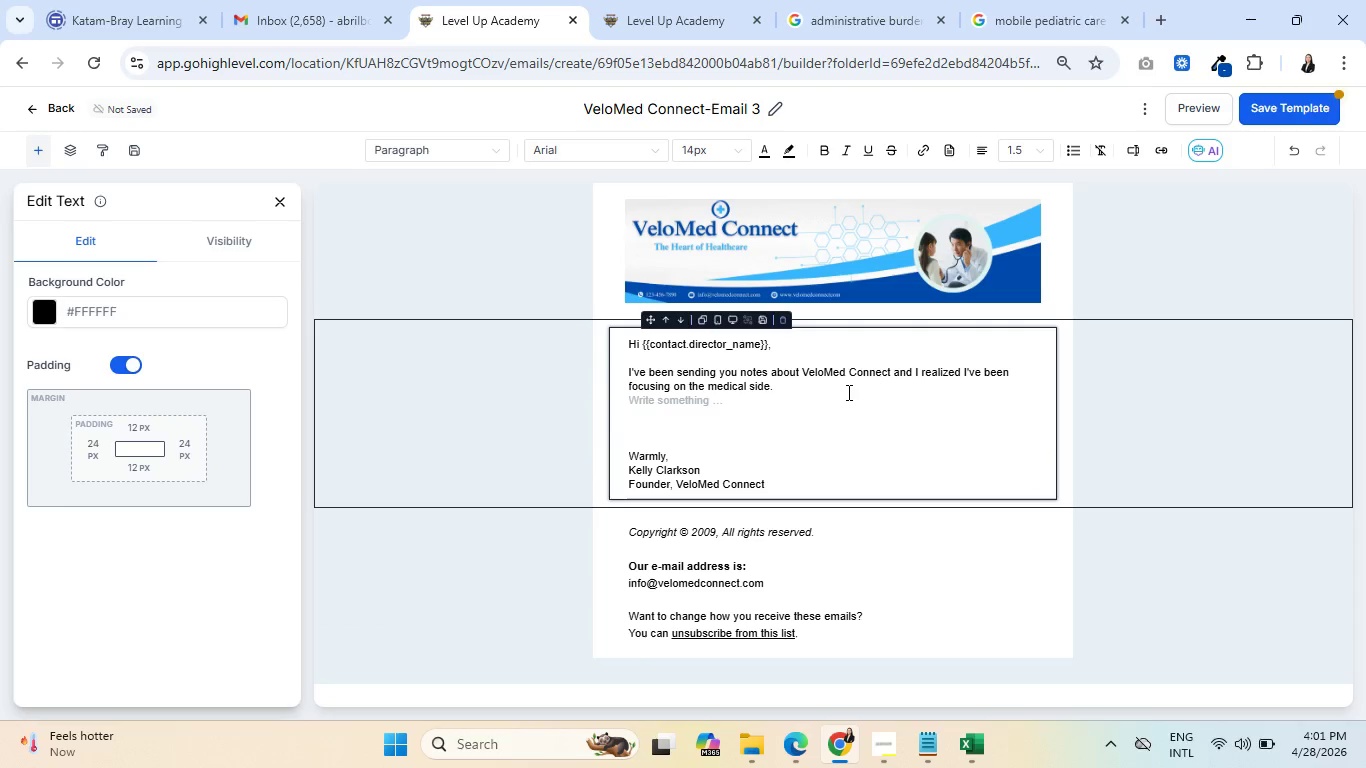 
left_click([841, 385])
 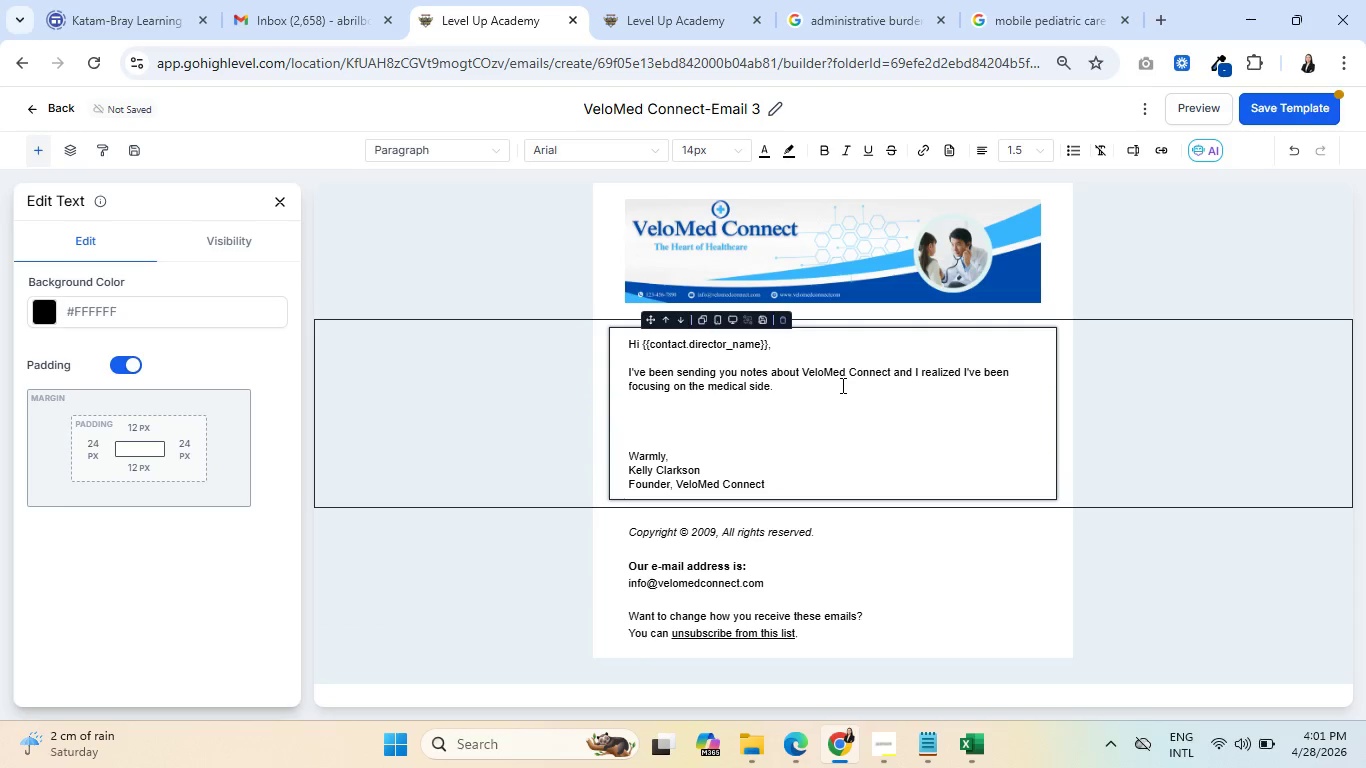 
key(Space)
 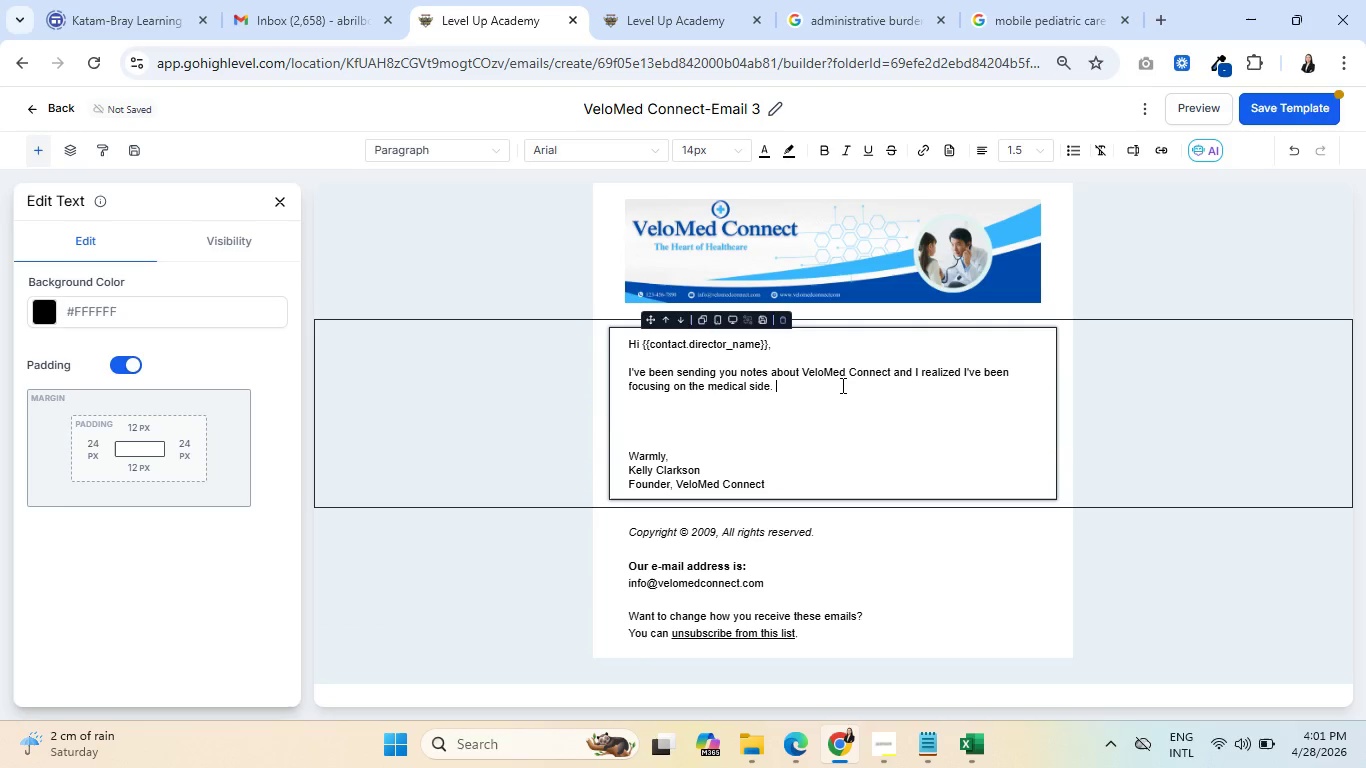 
type(Tehere)
key(Backspace)
key(Backspace)
key(Backspace)
key(Backspace)
key(Backspace)
type(here's another side to this worth mentioning, the administrative onr)
key(Backspace)
type(e.)
 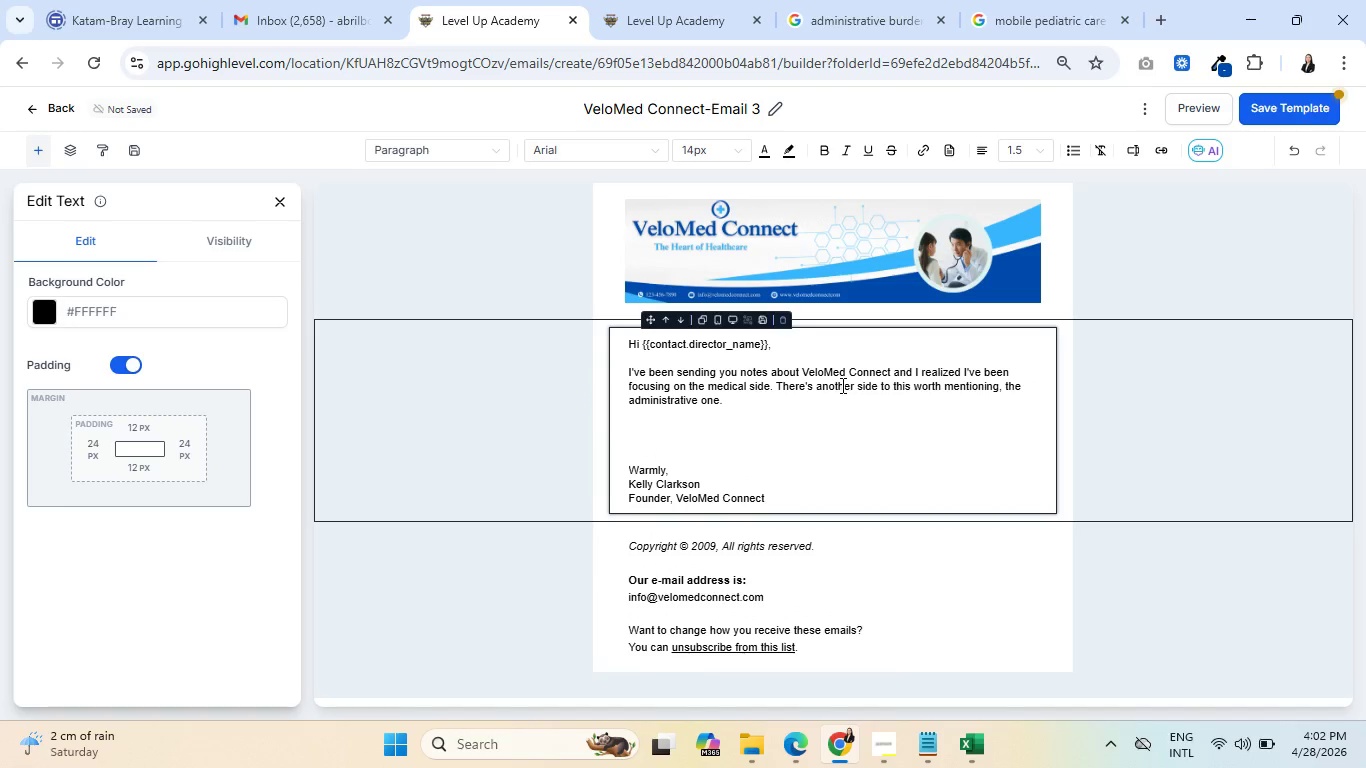 
key(Enter)
 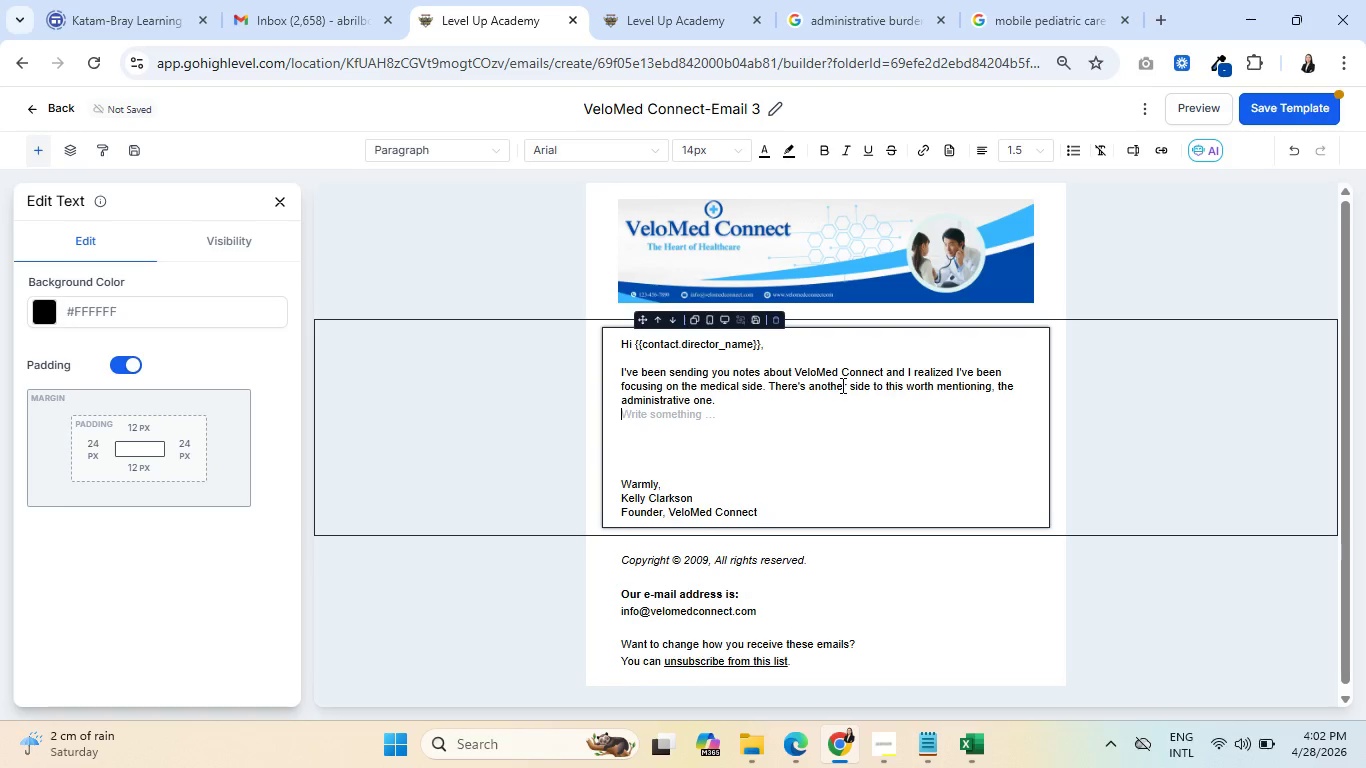 
key(Enter)
 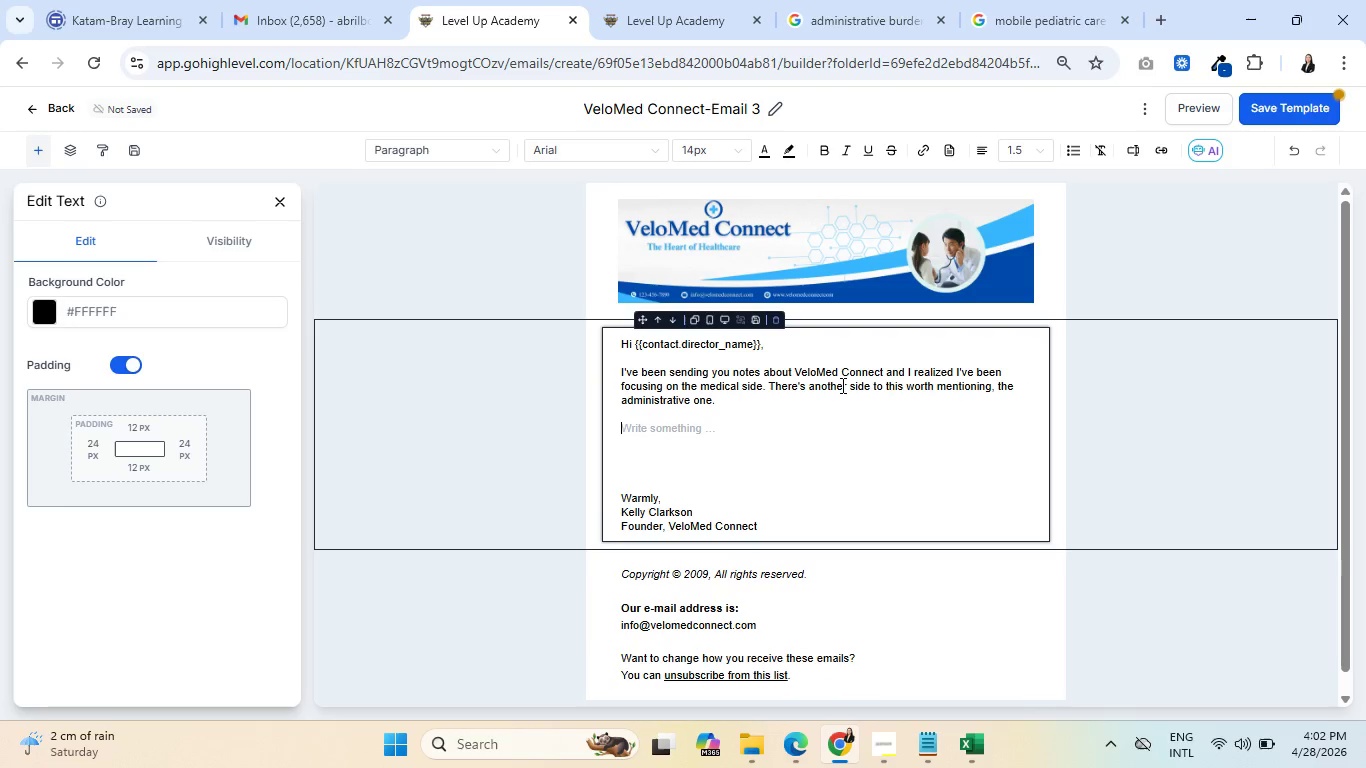 
type(School nurses at institutions like )
 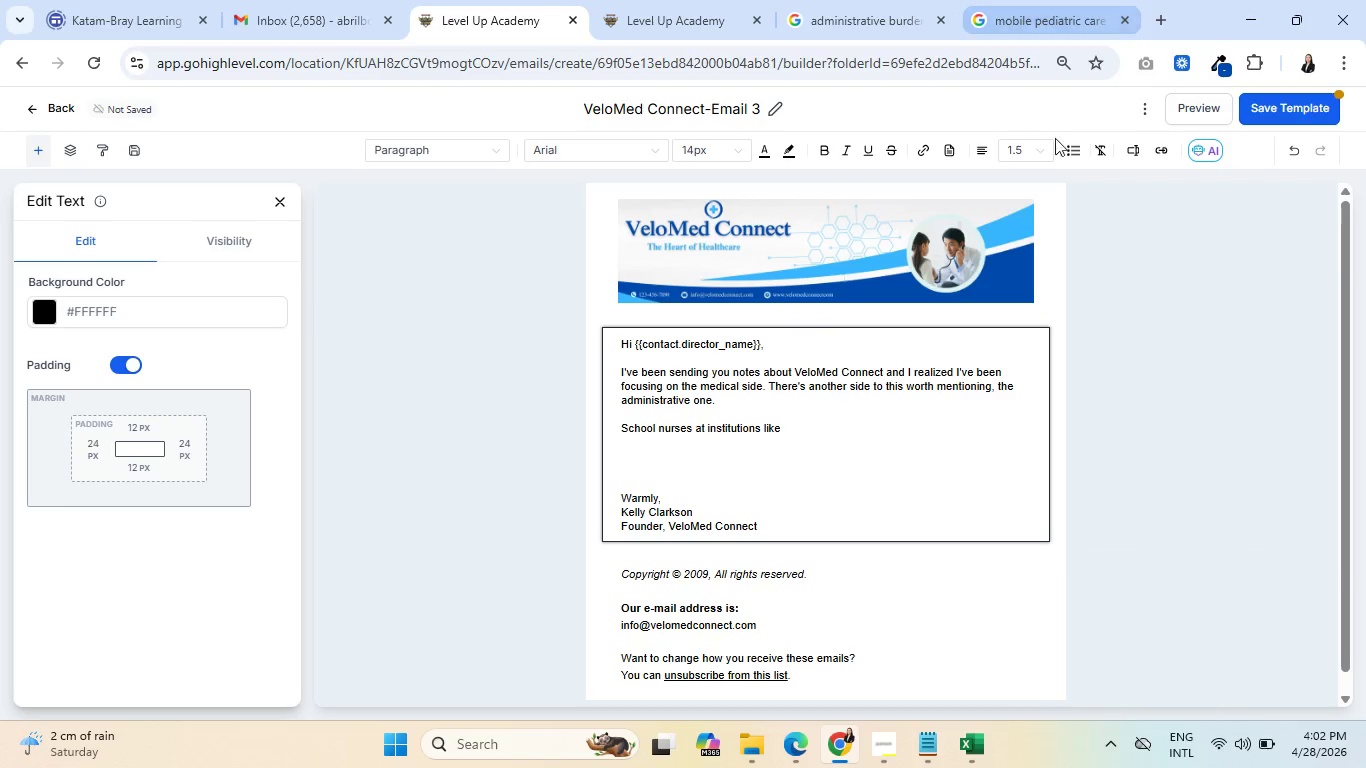 
left_click([1126, 150])
 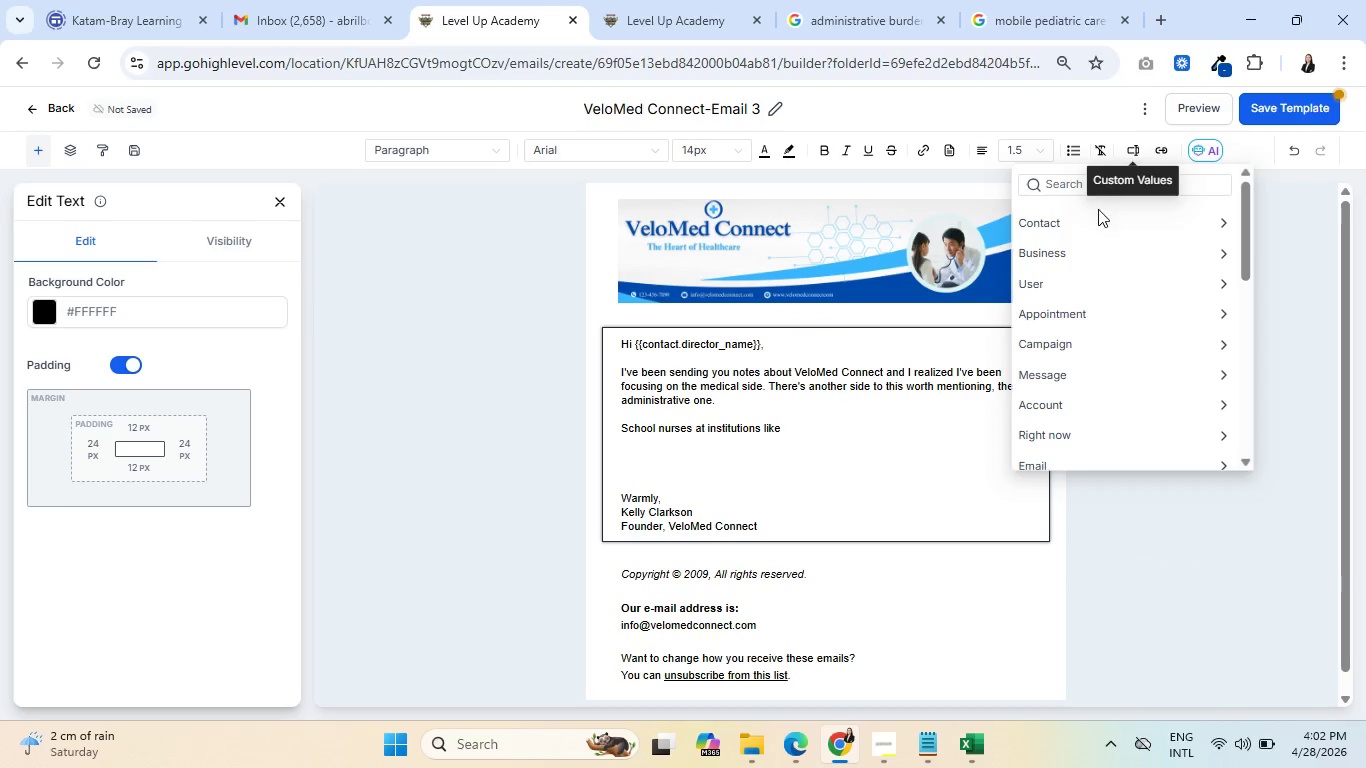 
left_click([1096, 219])
 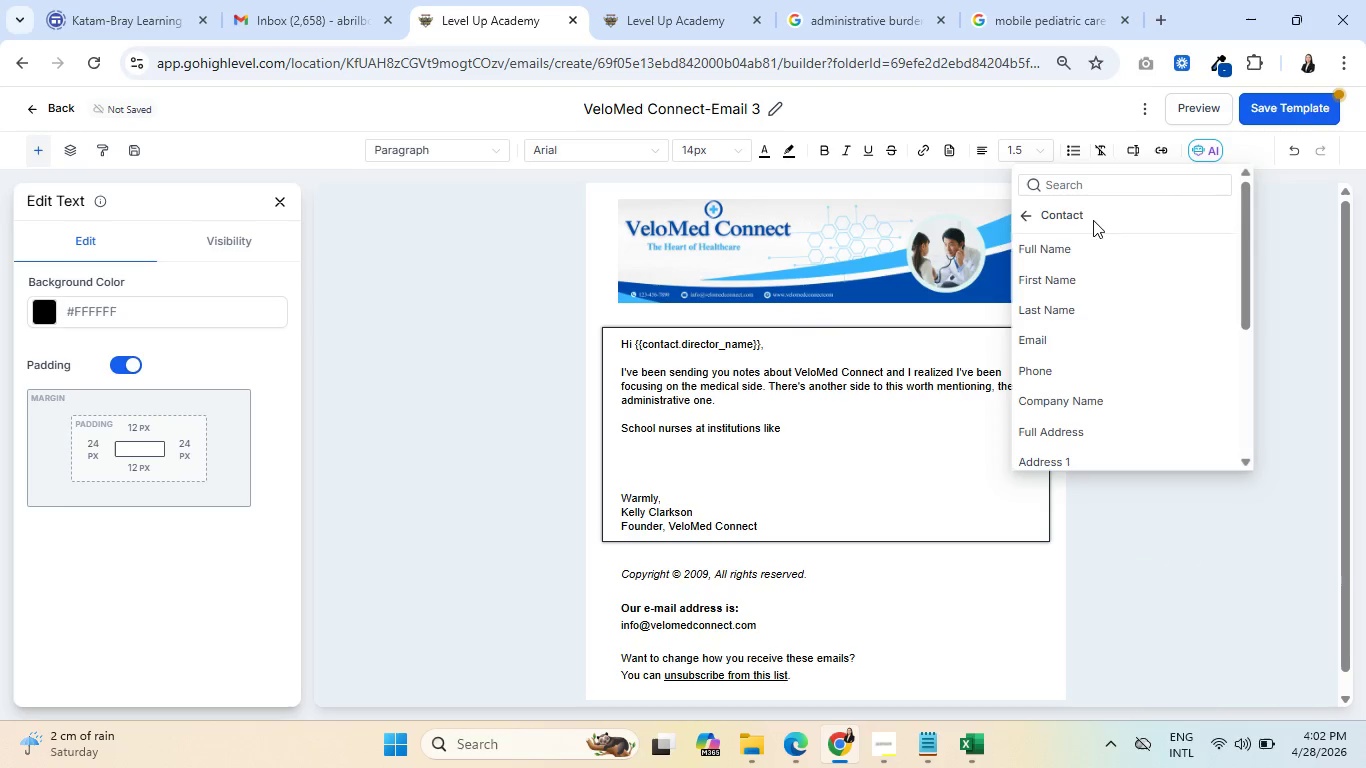 
scroll: coordinate [1129, 294], scroll_direction: down, amount: 6.0
 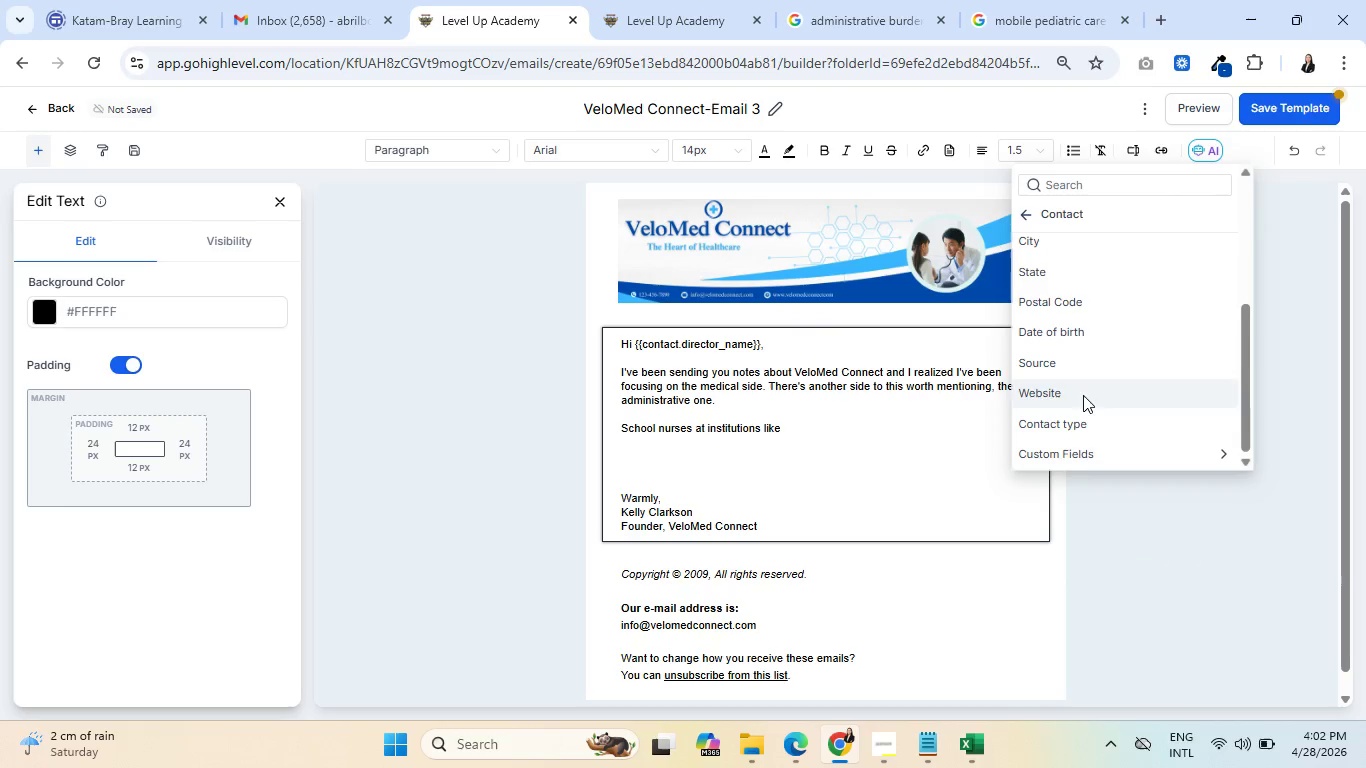 
left_click([1082, 451])
 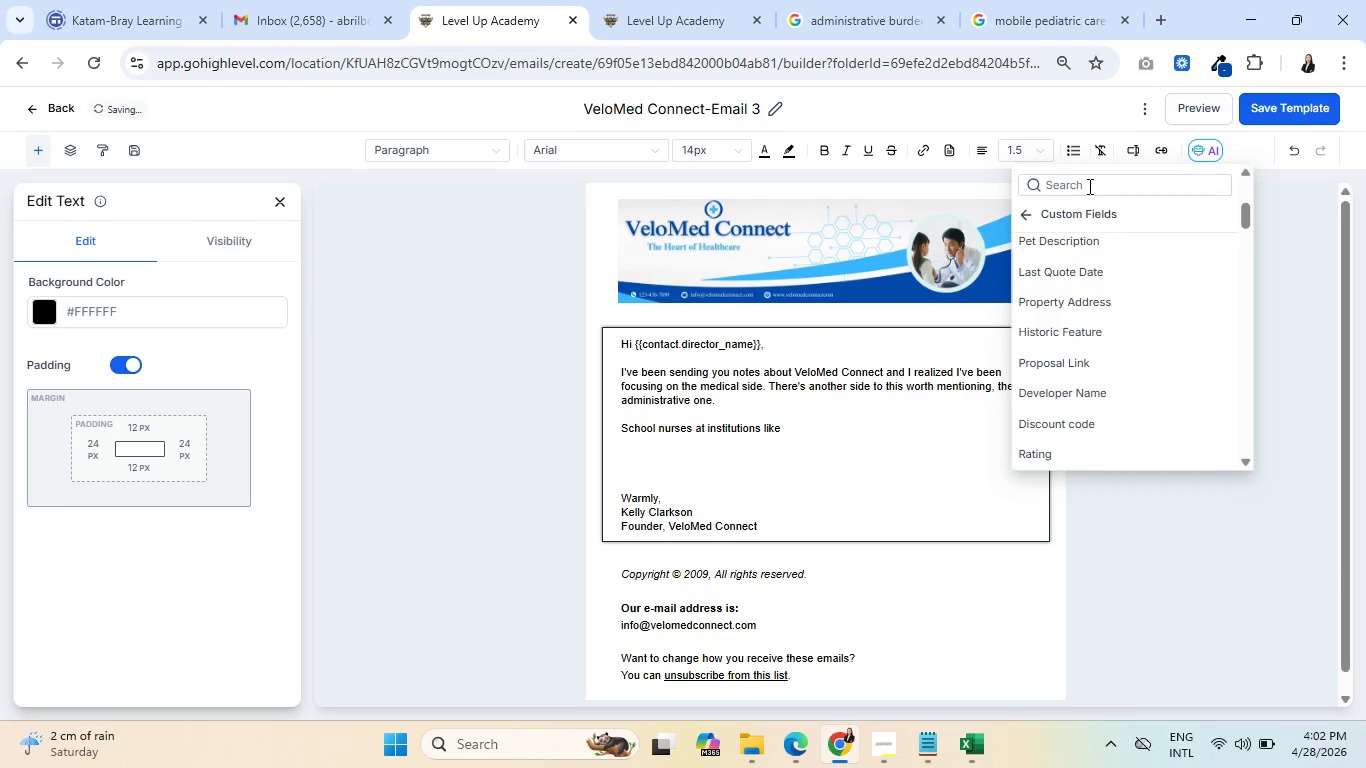 
left_click([1088, 186])
 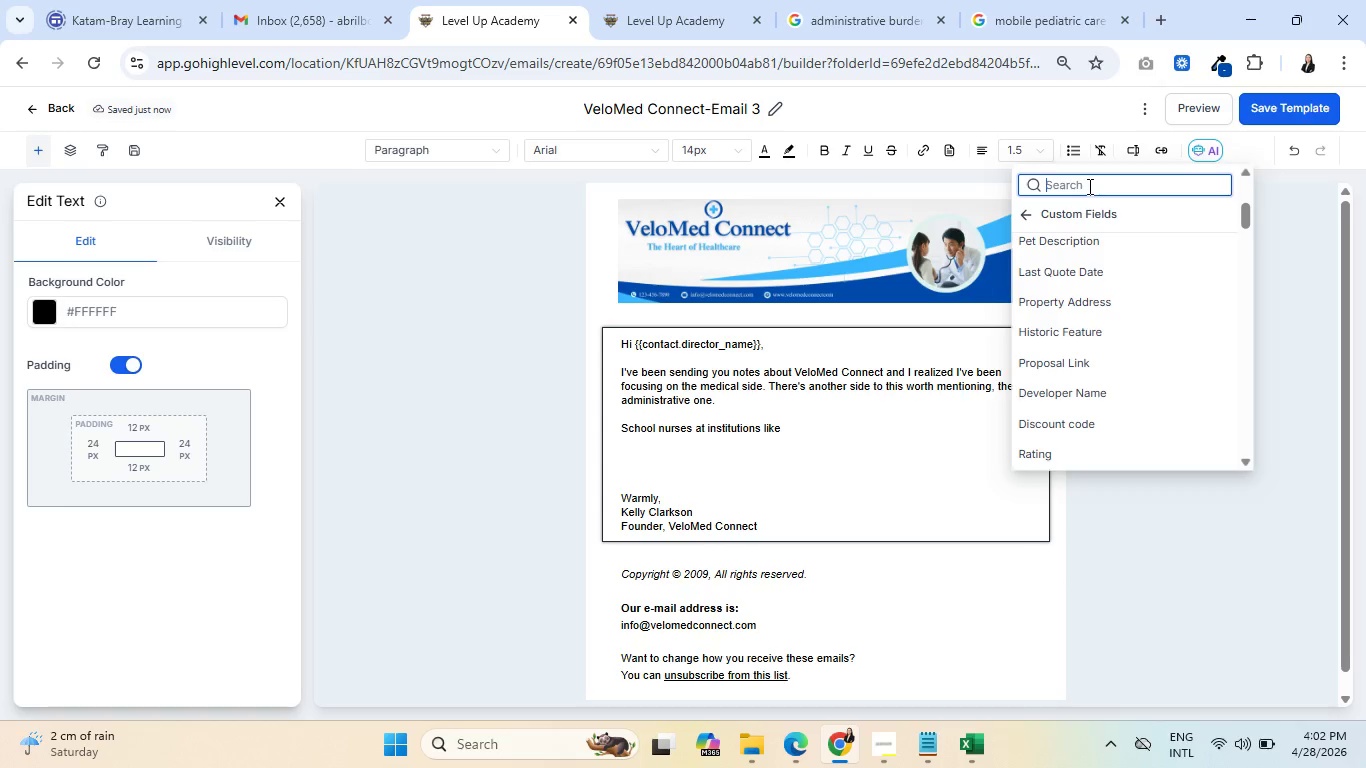 
type(school)
 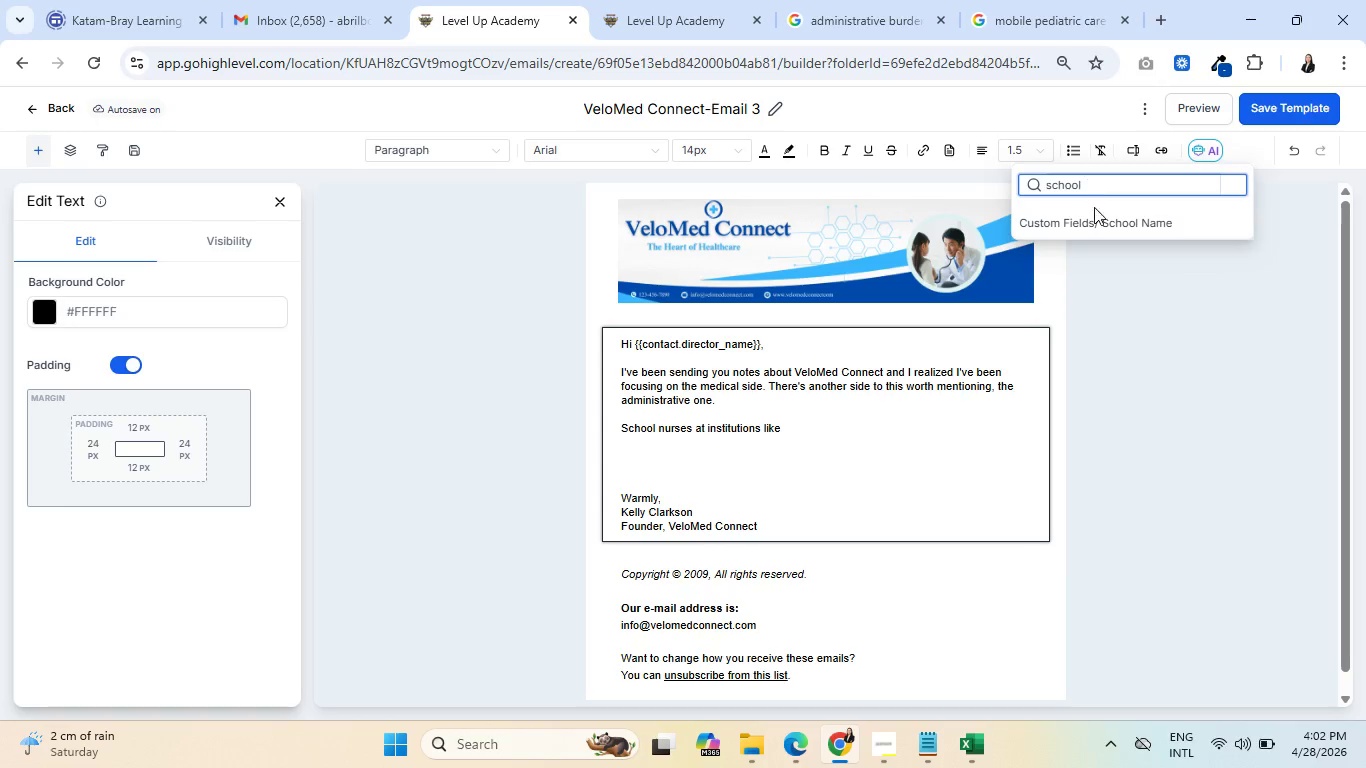 
left_click([1104, 217])
 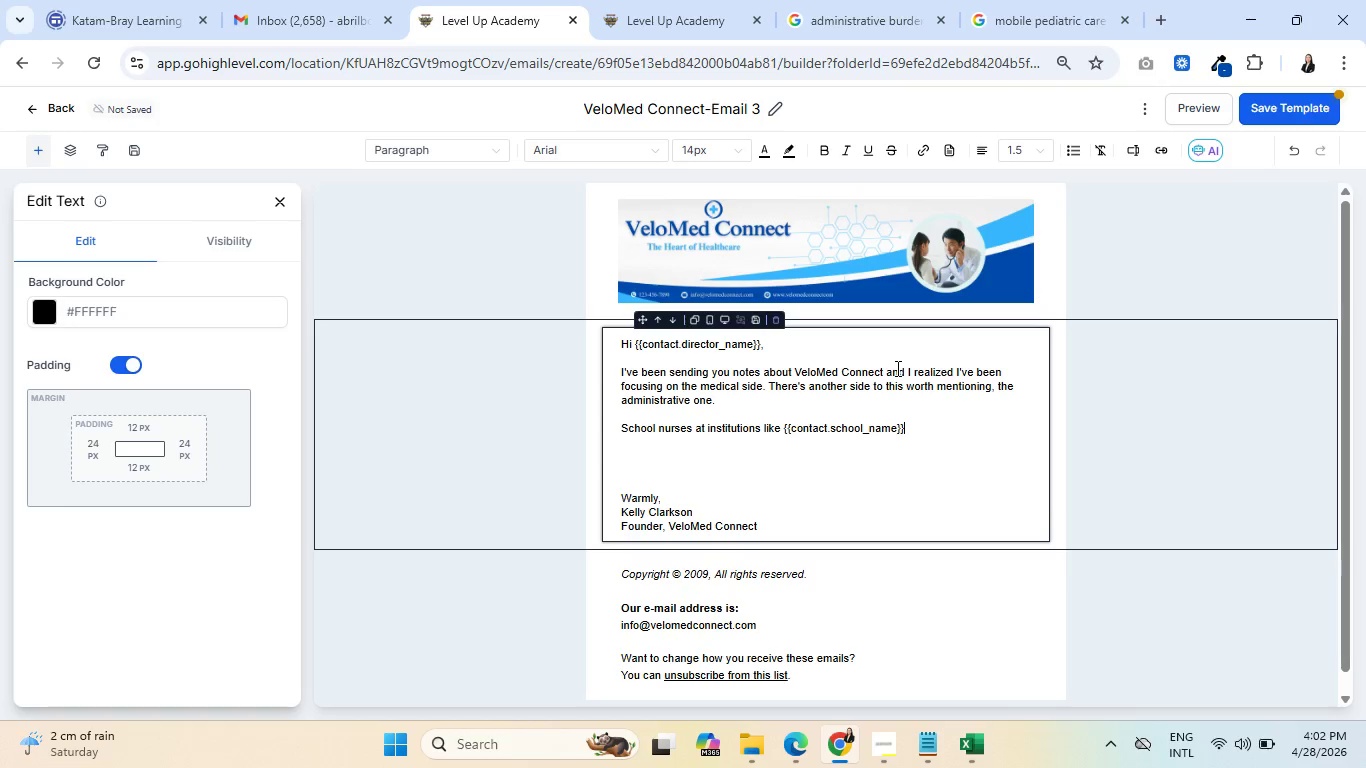 
wait(6.17)
 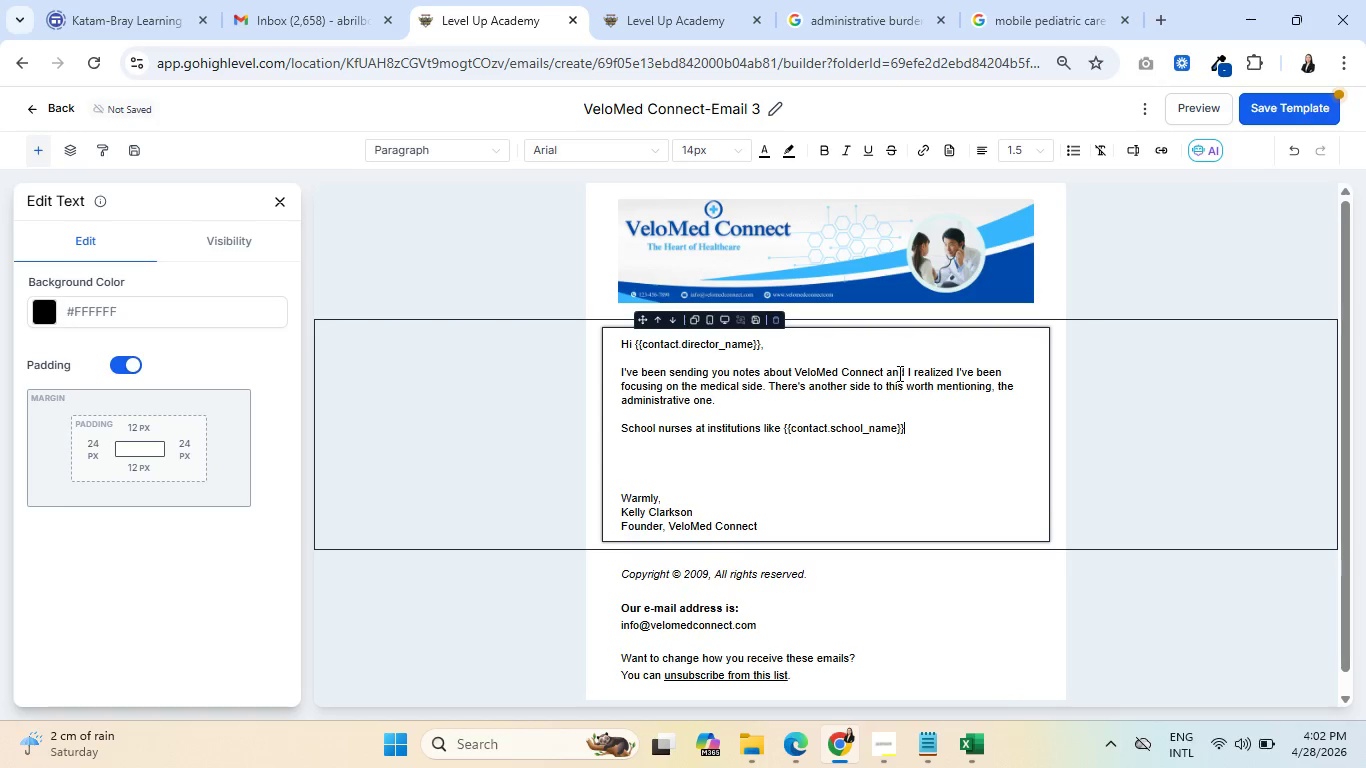 
type( are remarkably skilled profess)
 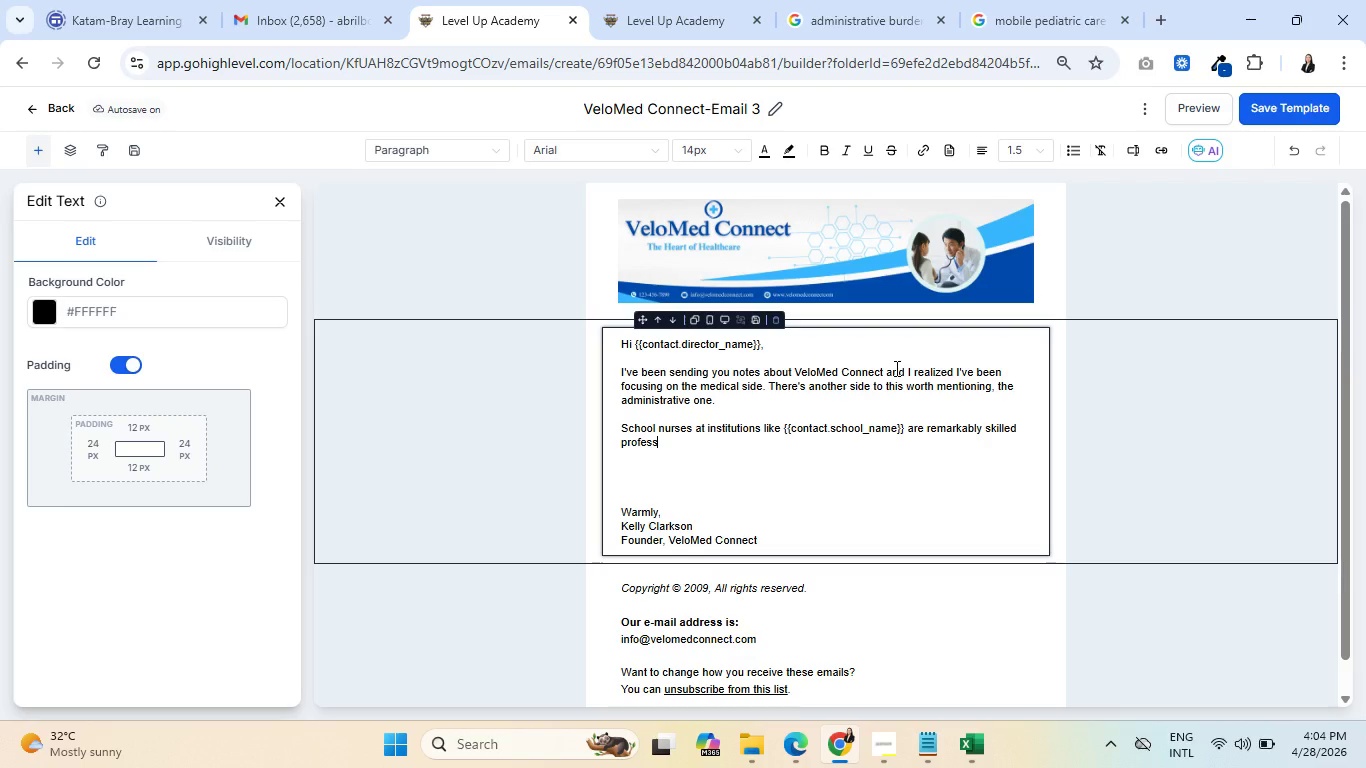 
wait(116.66)
 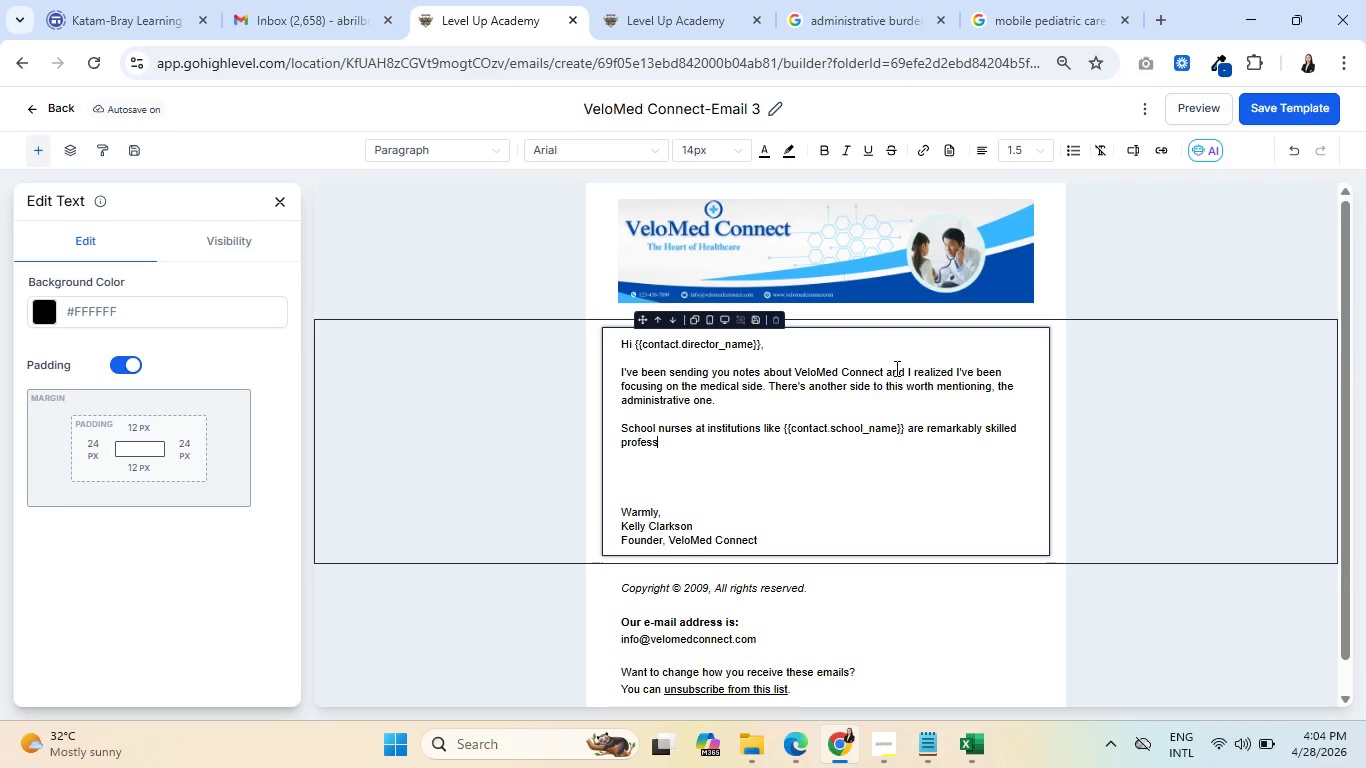 
type(ionals )
 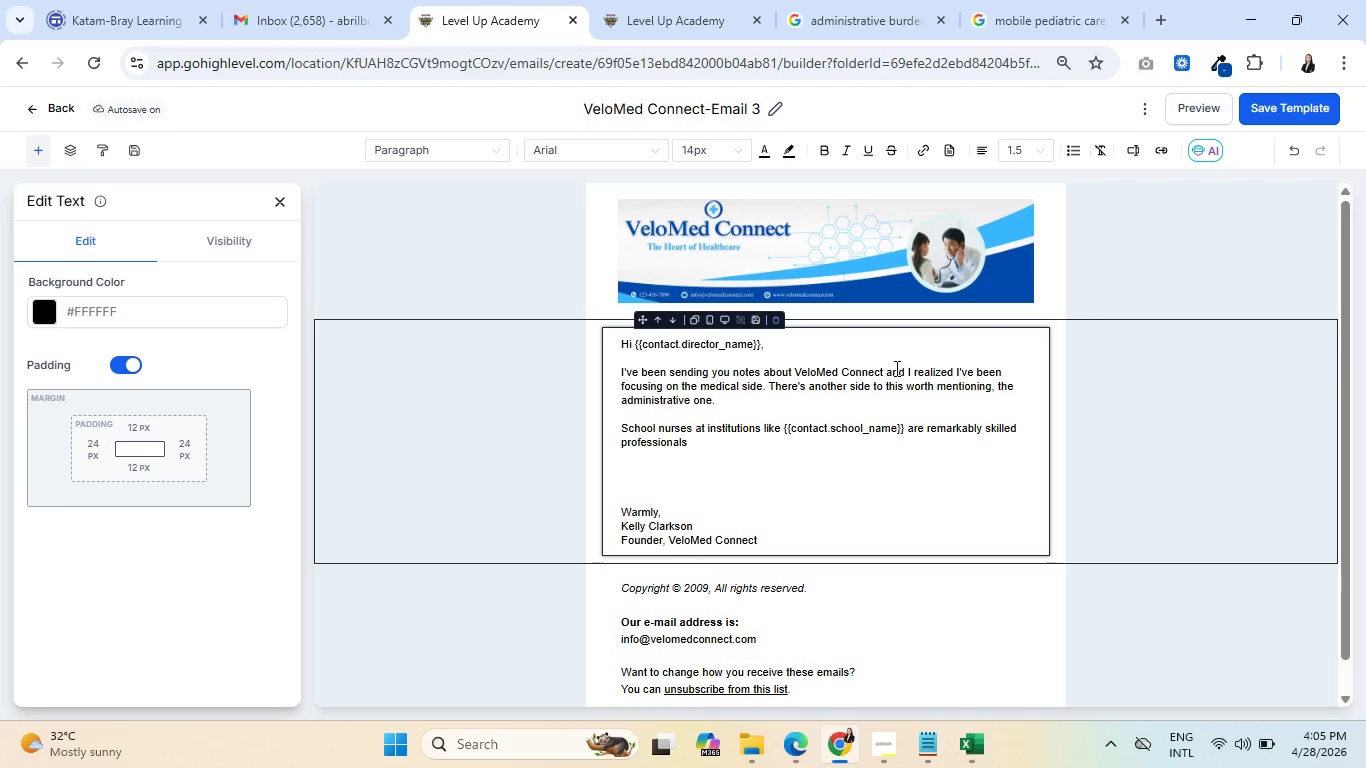 
wait(54.69)
 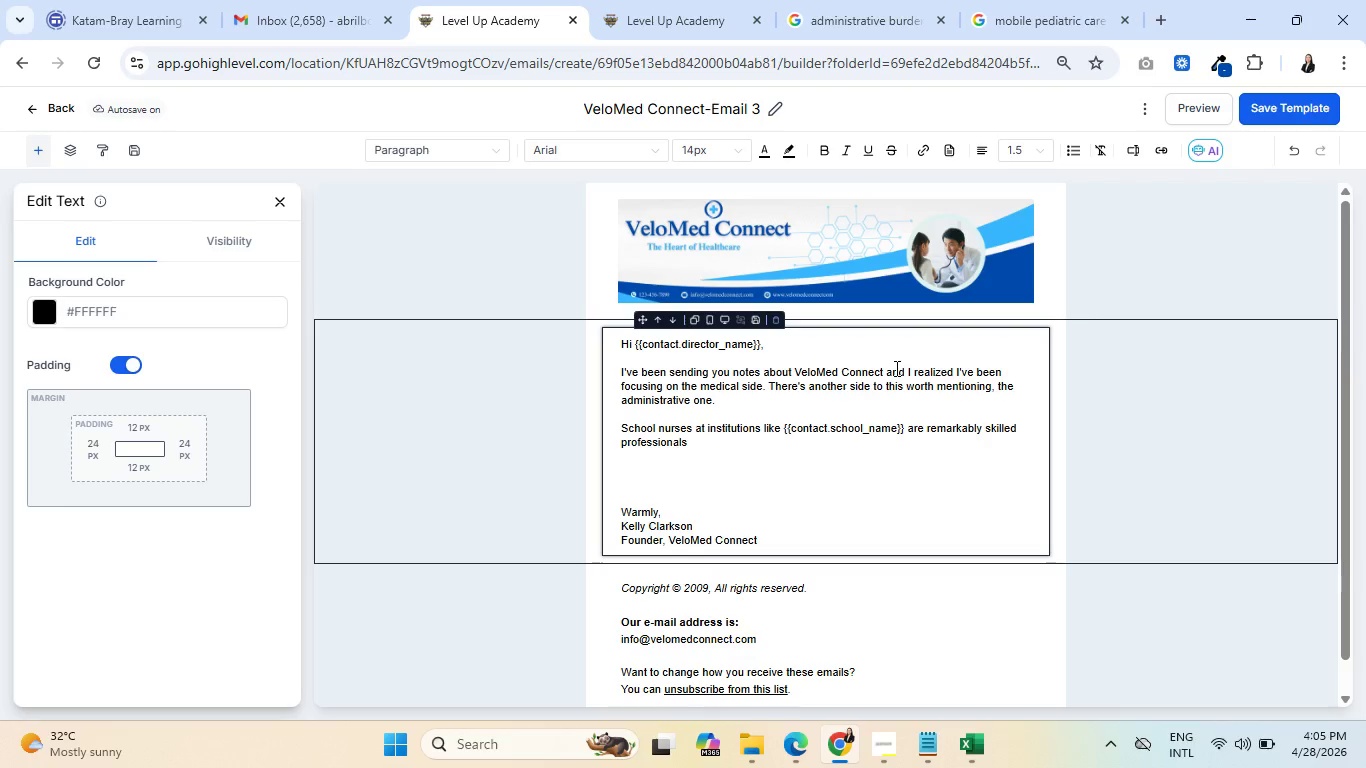 
type(being )
 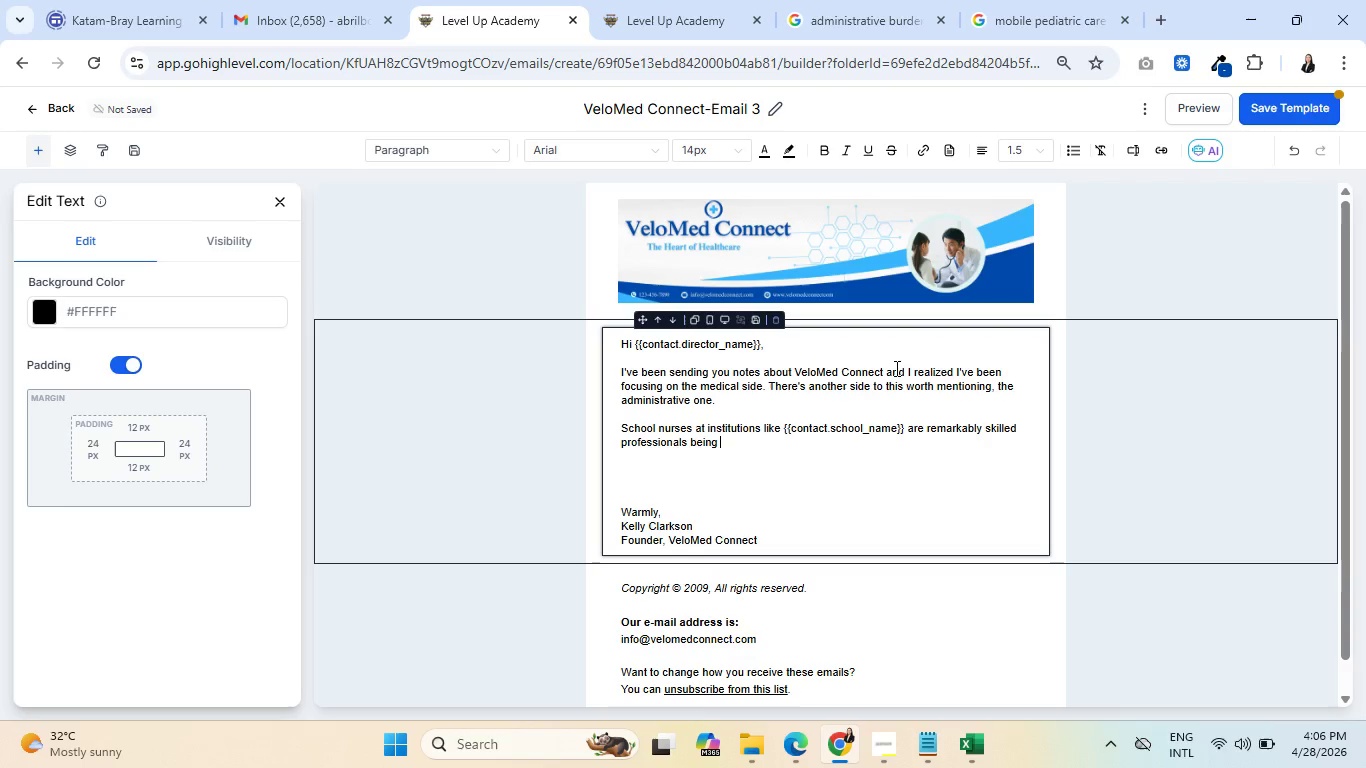 
type(aske )
key(Backspace)
type(d to do far more than )
 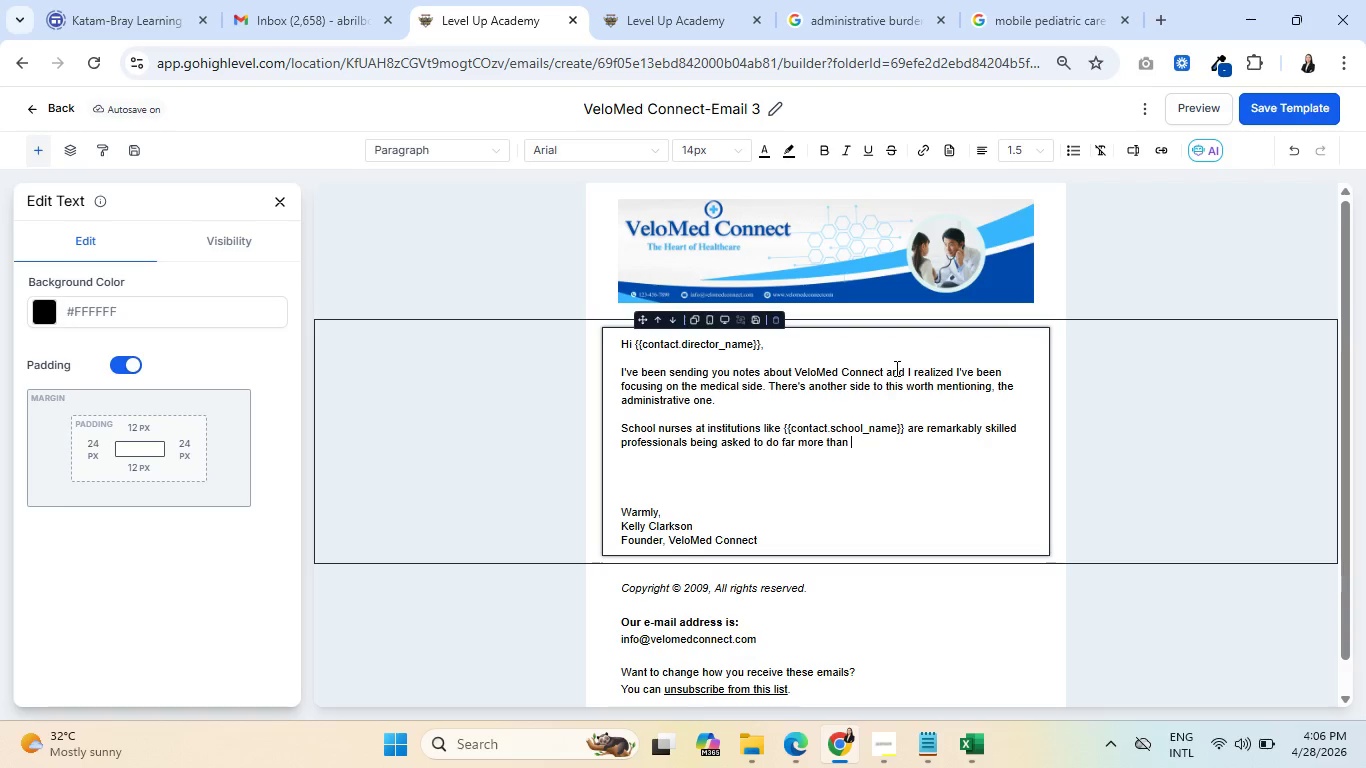 
wait(39.92)
 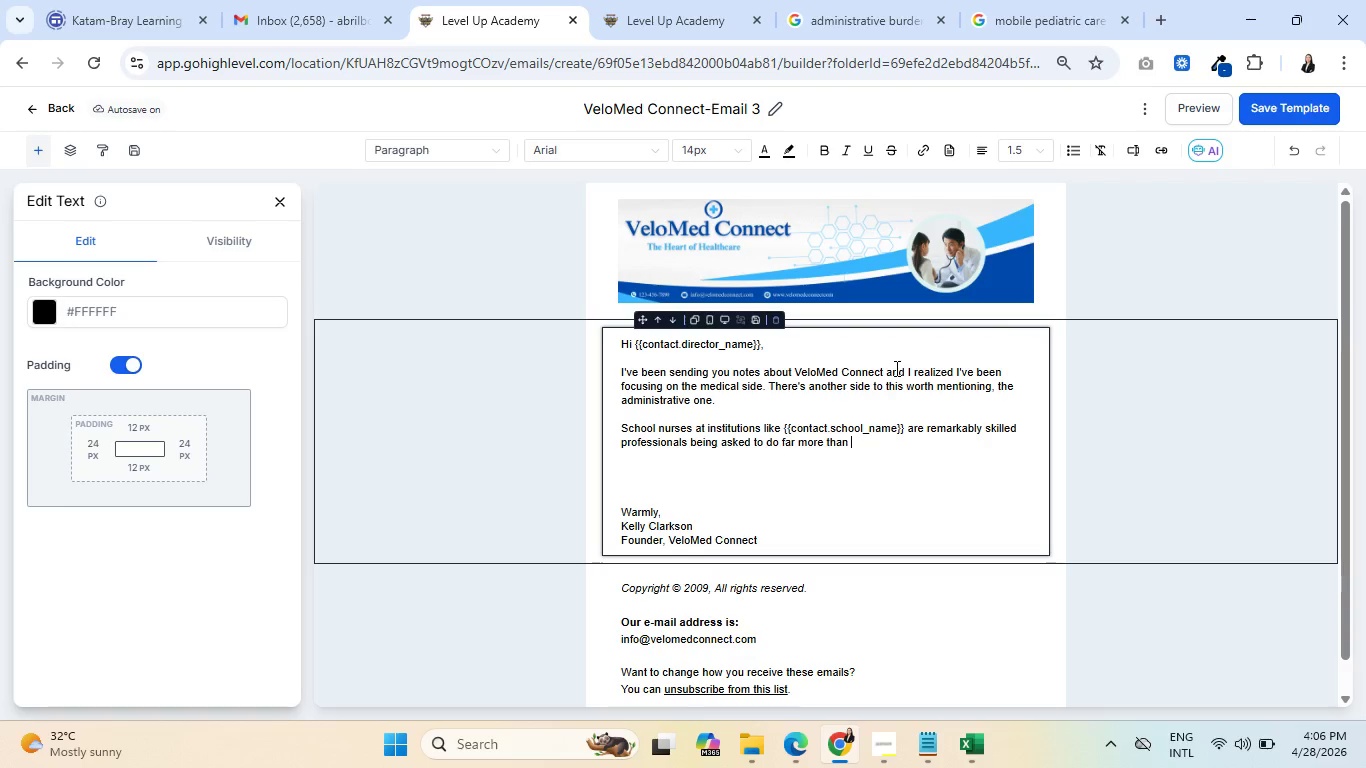 
type(their role was desin)
key(Backspace)
type(gned)
 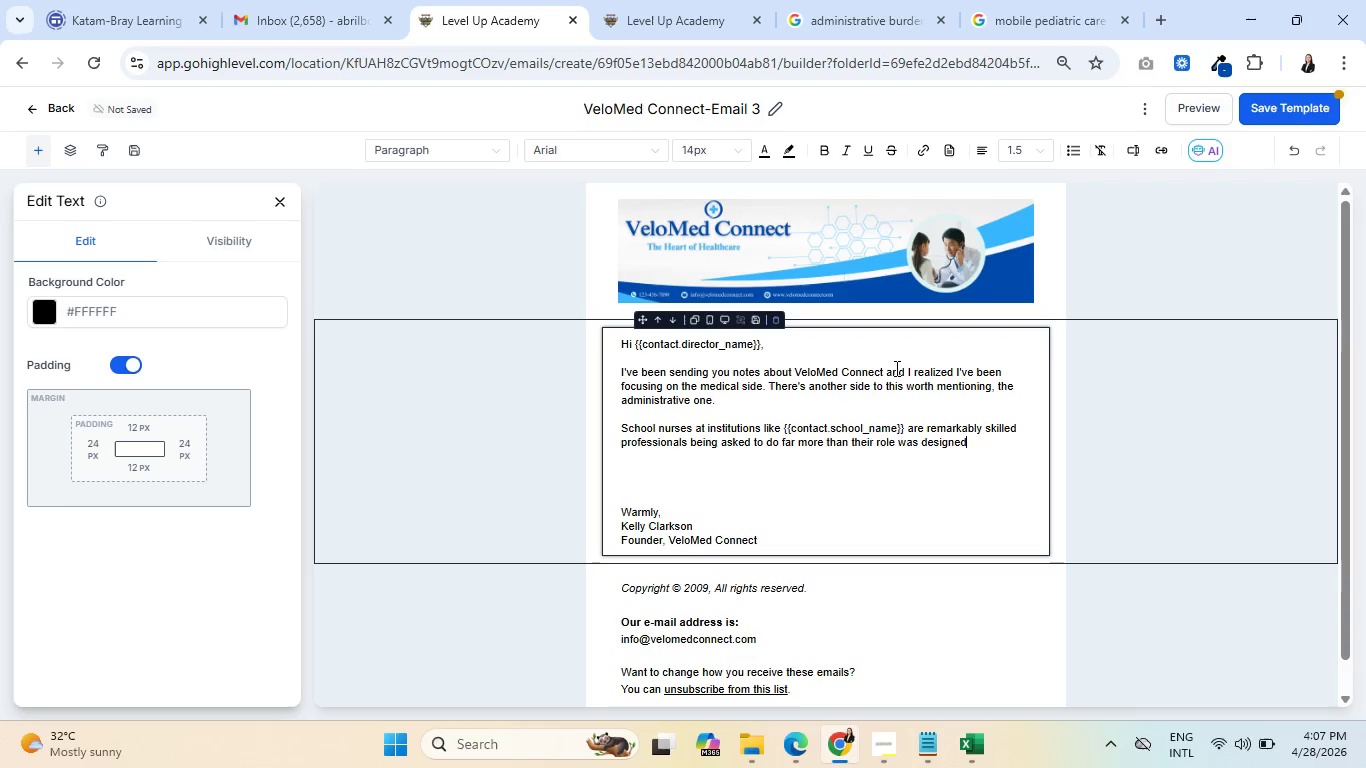 
key(Space)
 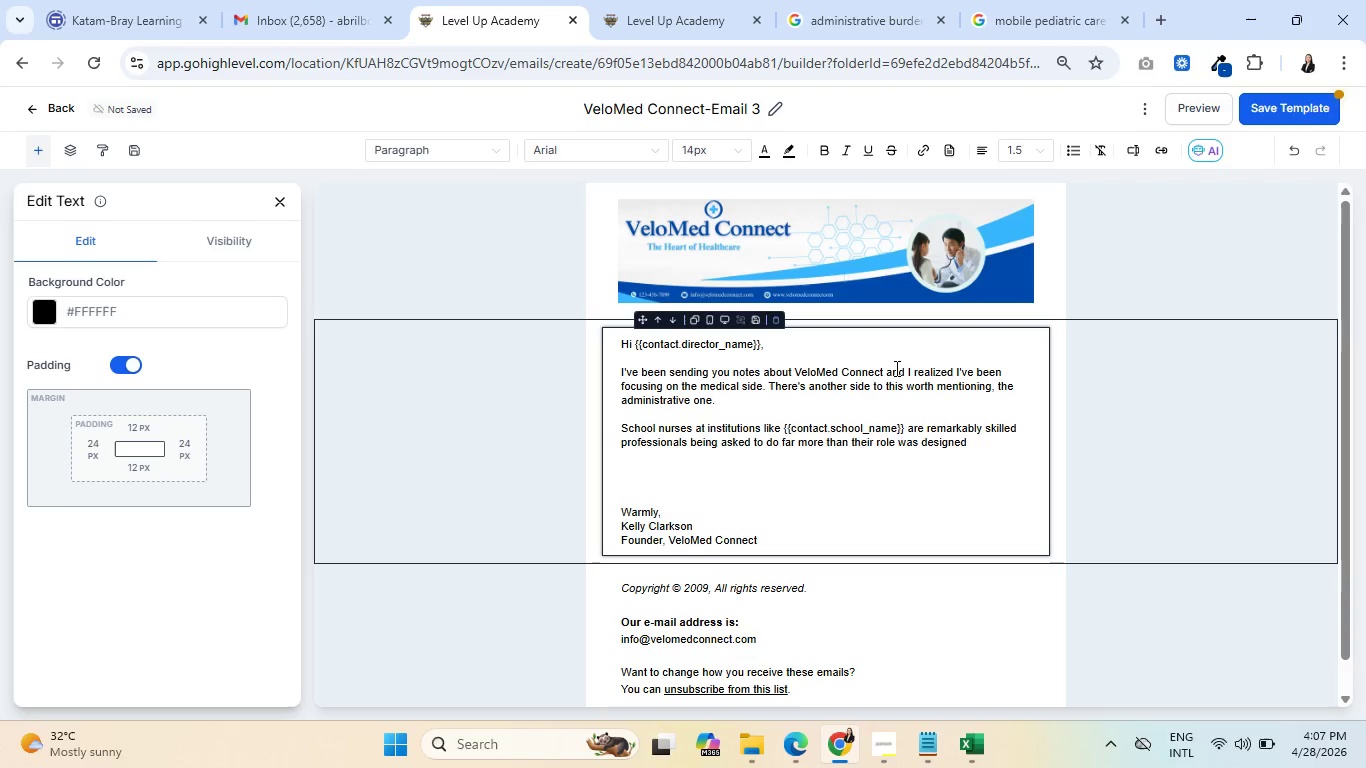 
wait(8.08)
 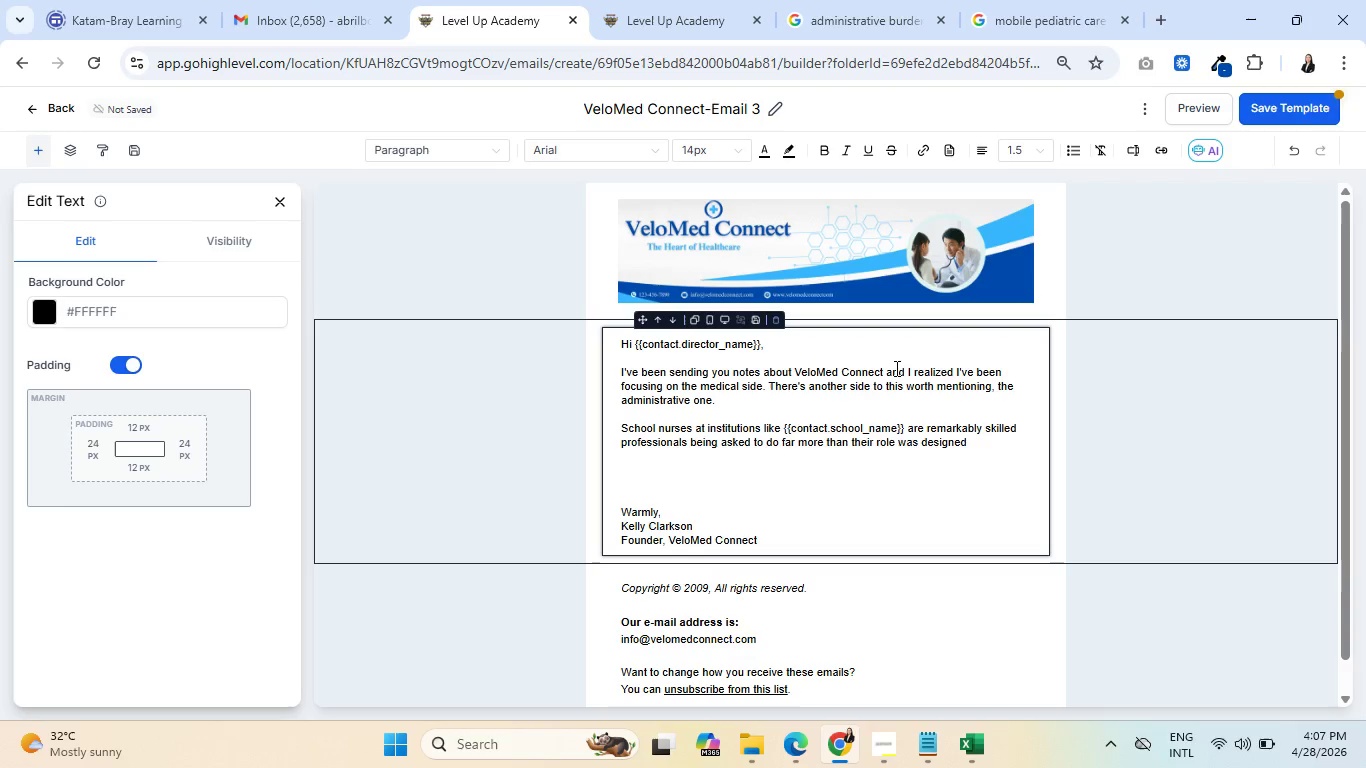 
type(for. When a student )
 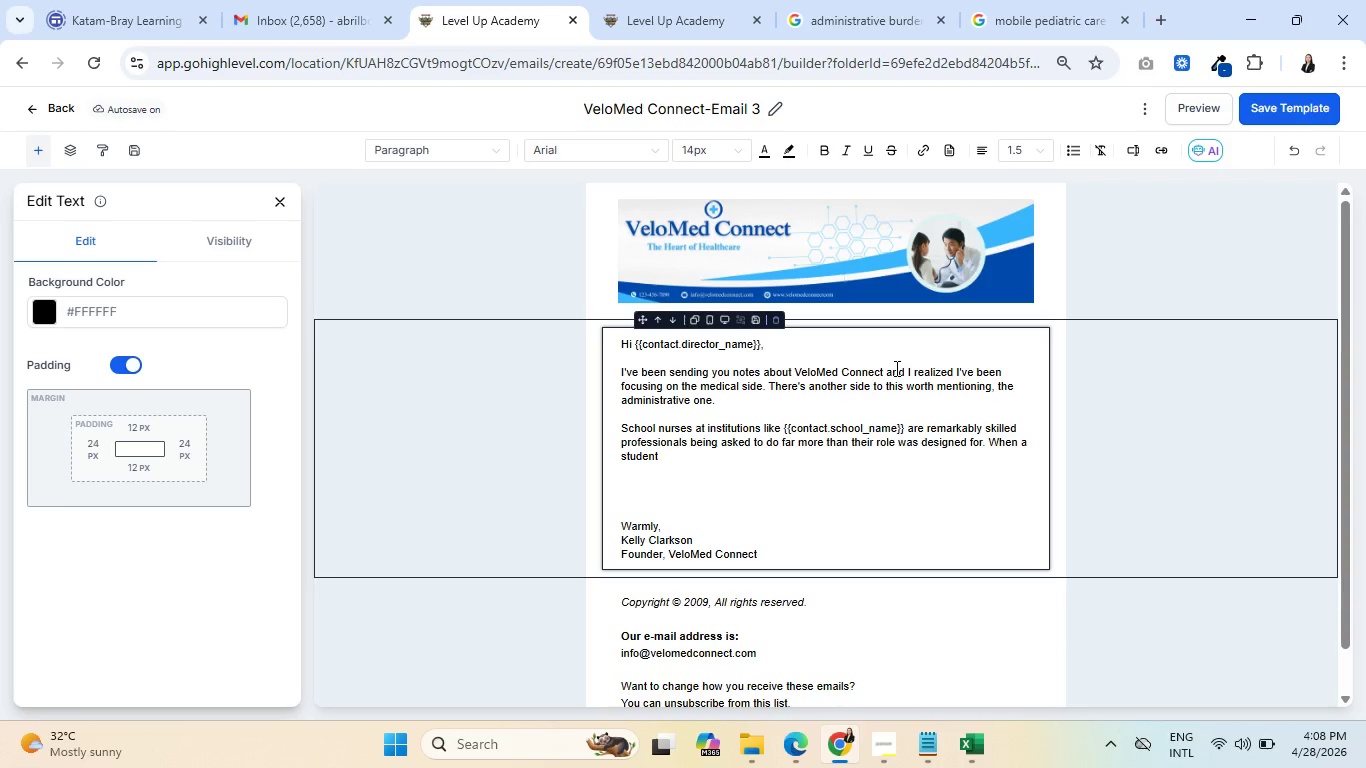 
wait(58.41)
 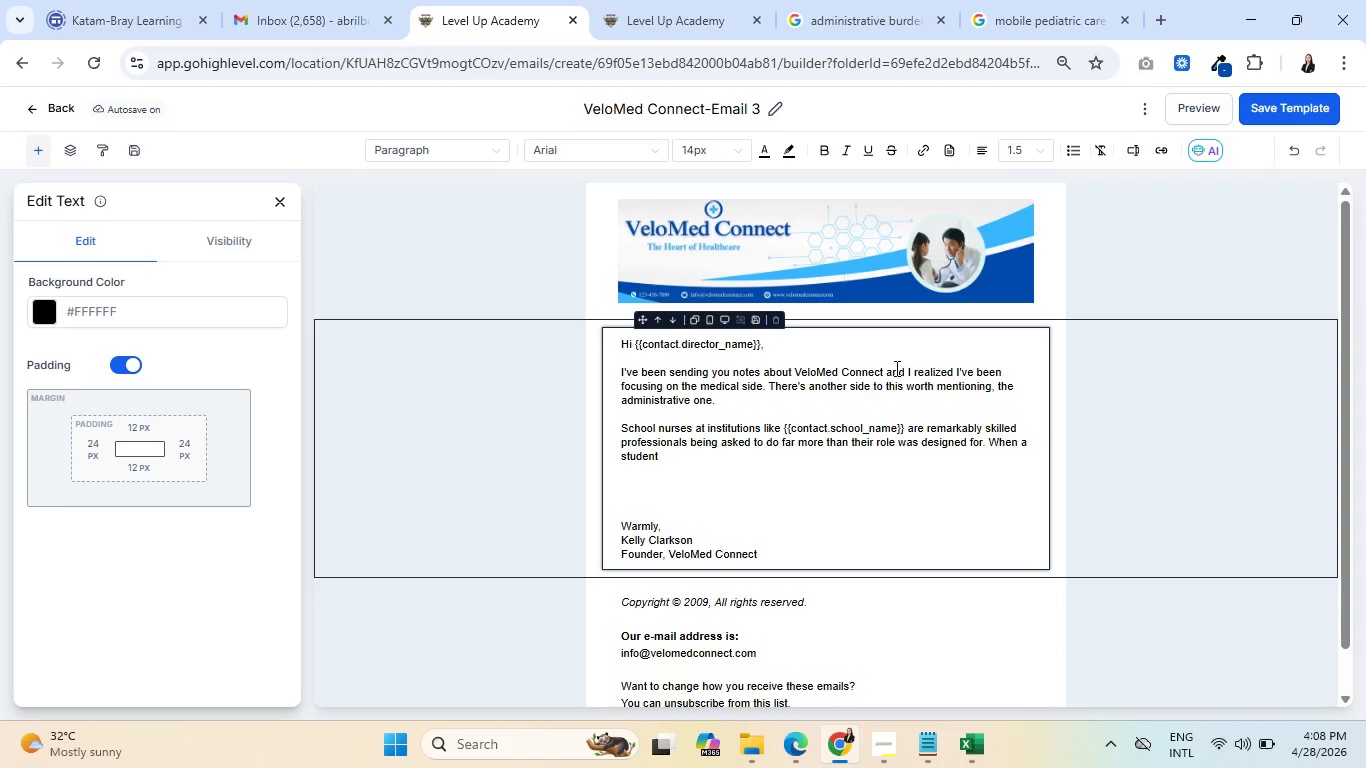 
type(presents with a )
 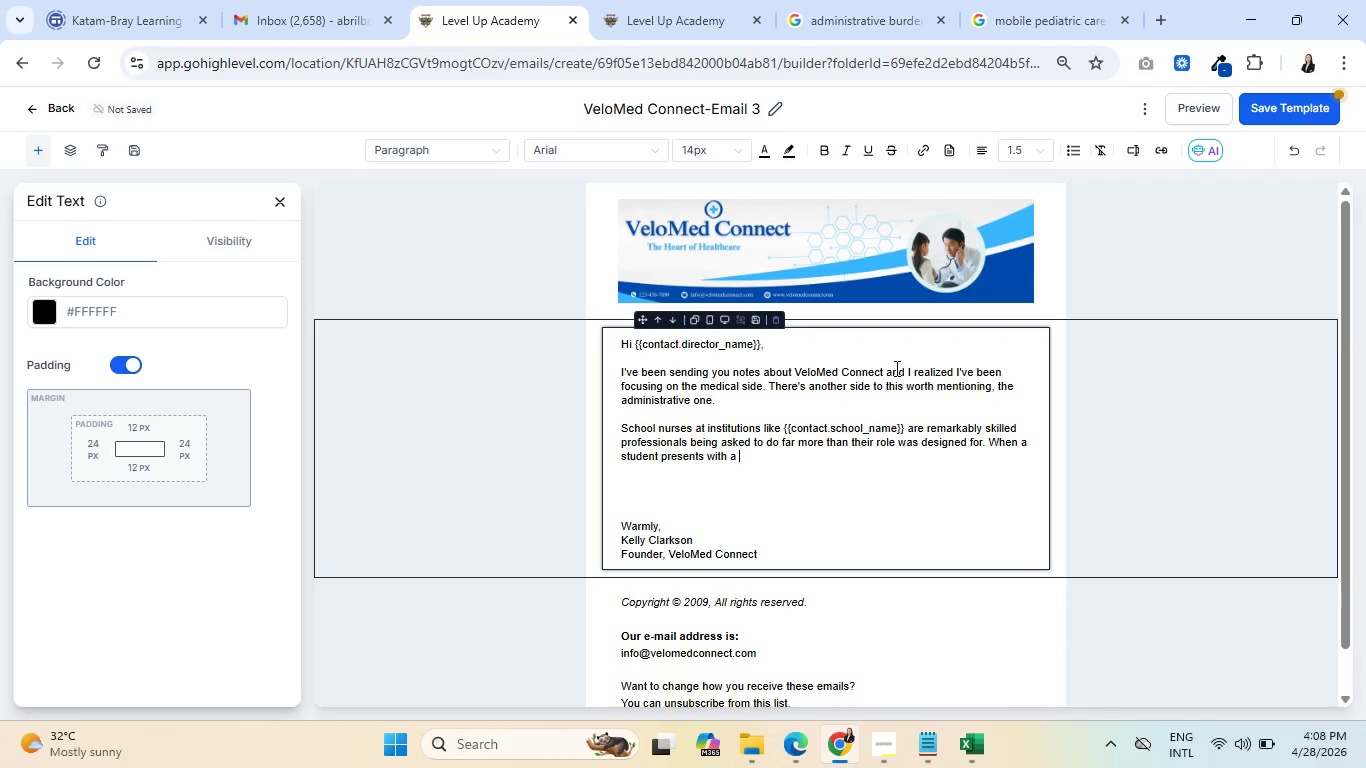 
key(Backspace)
key(Backspace)
type(something )
 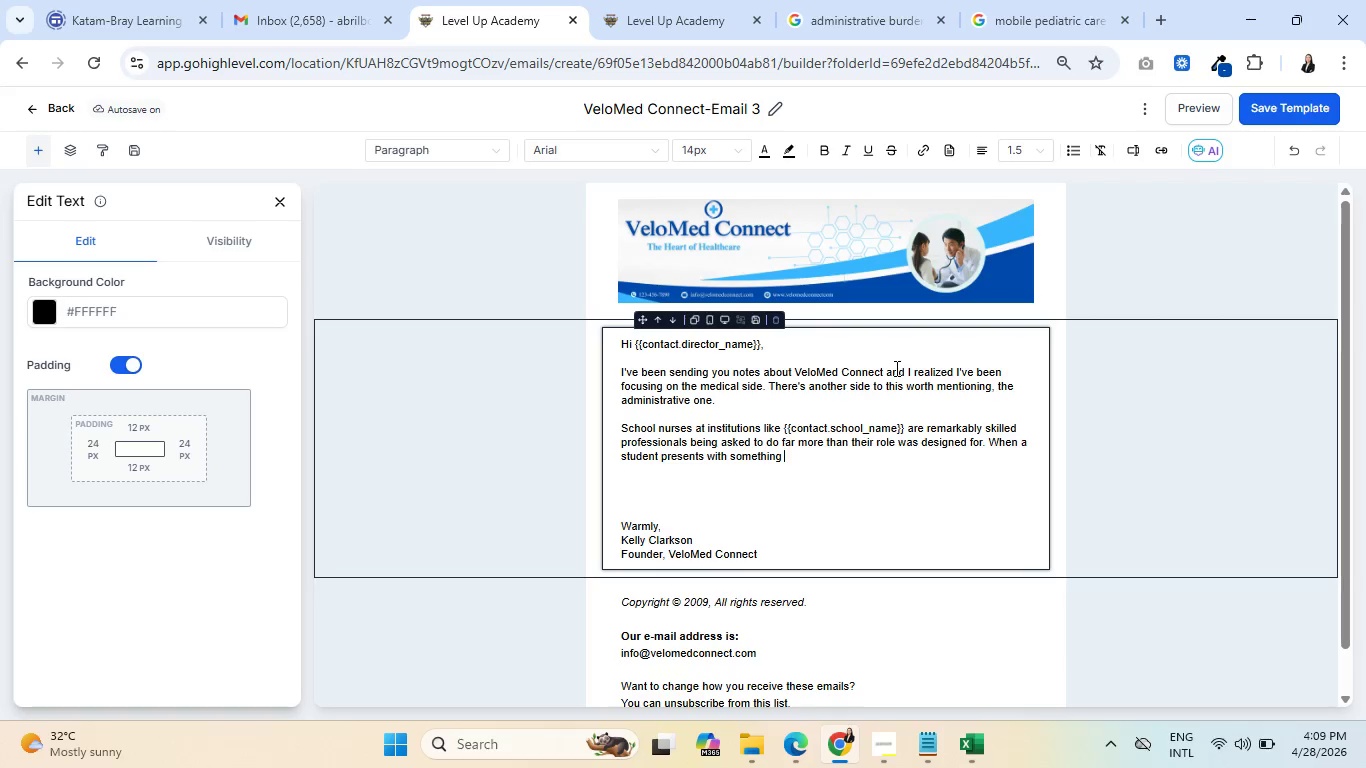 
wait(55.81)
 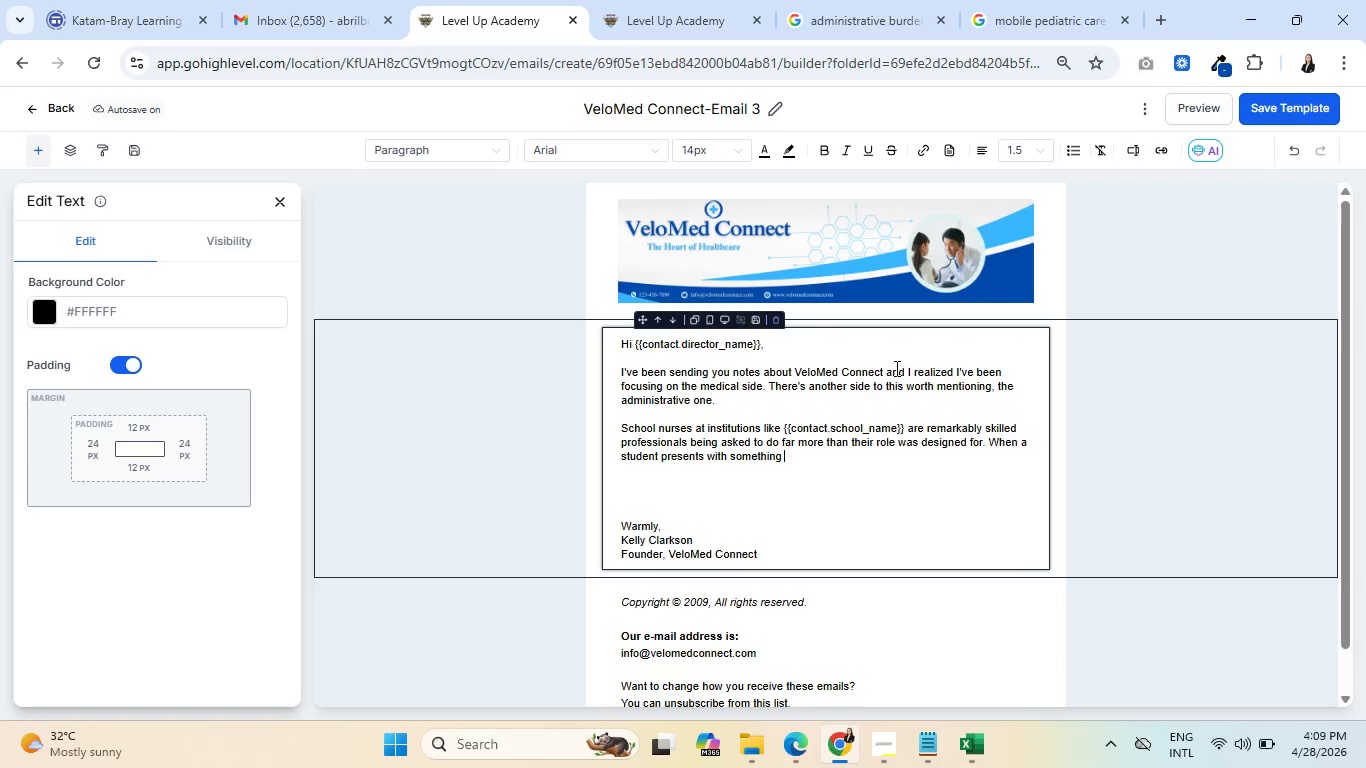 
type(beyond )
 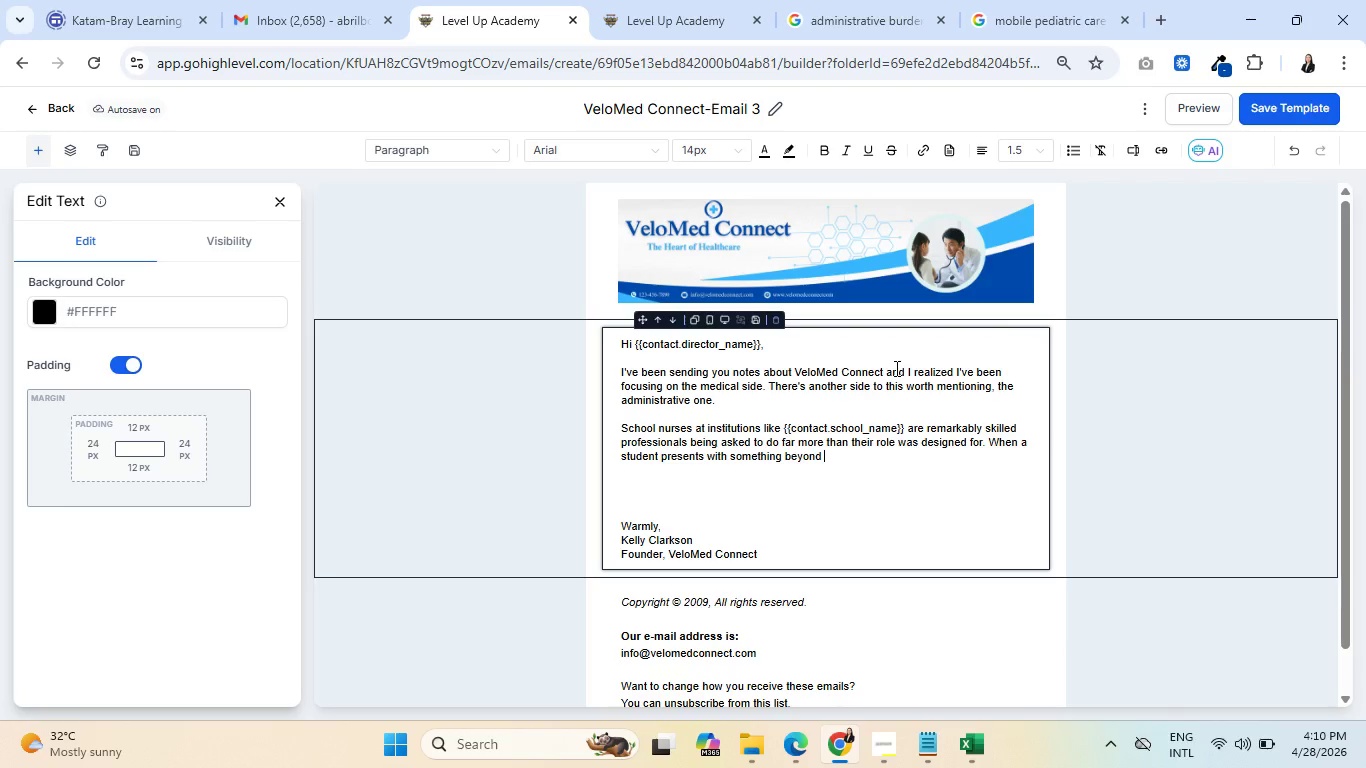 
wait(40.14)
 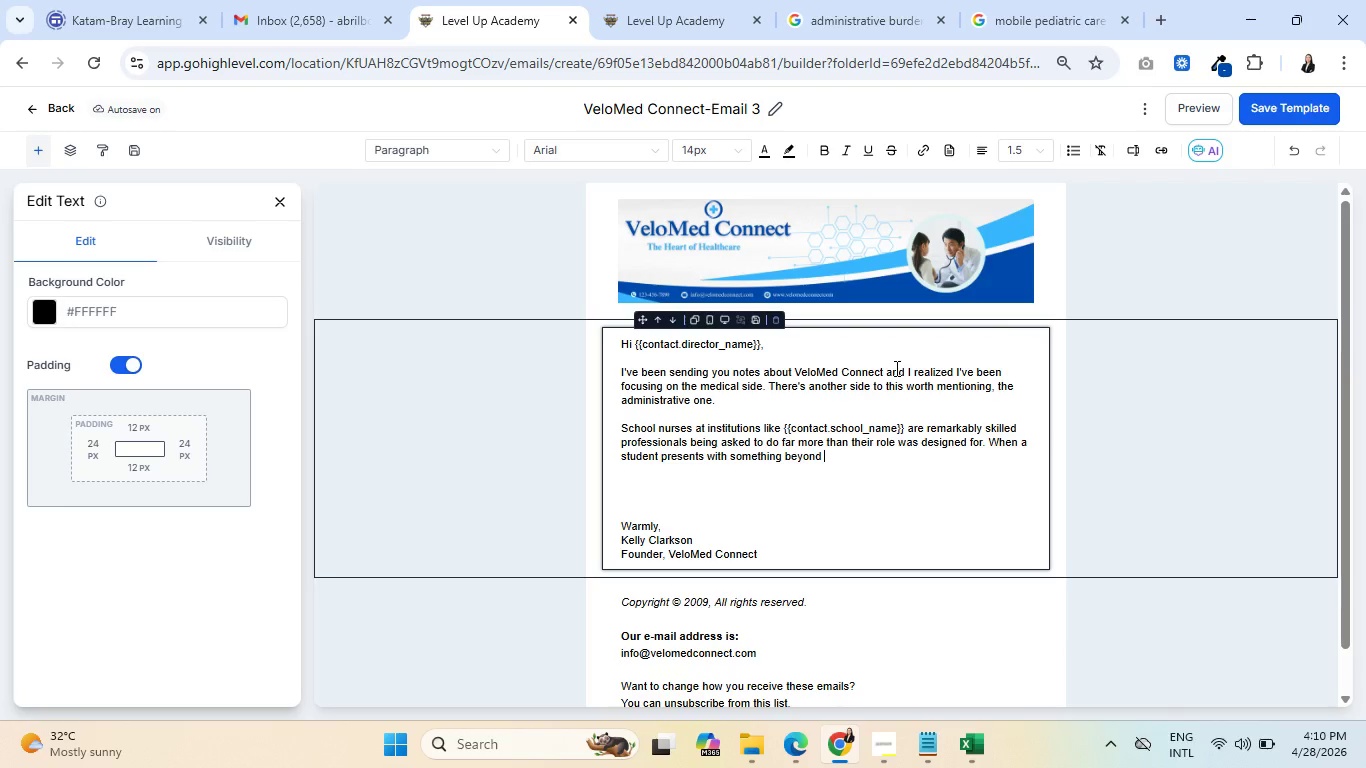 
type(first aid, the cascade )
 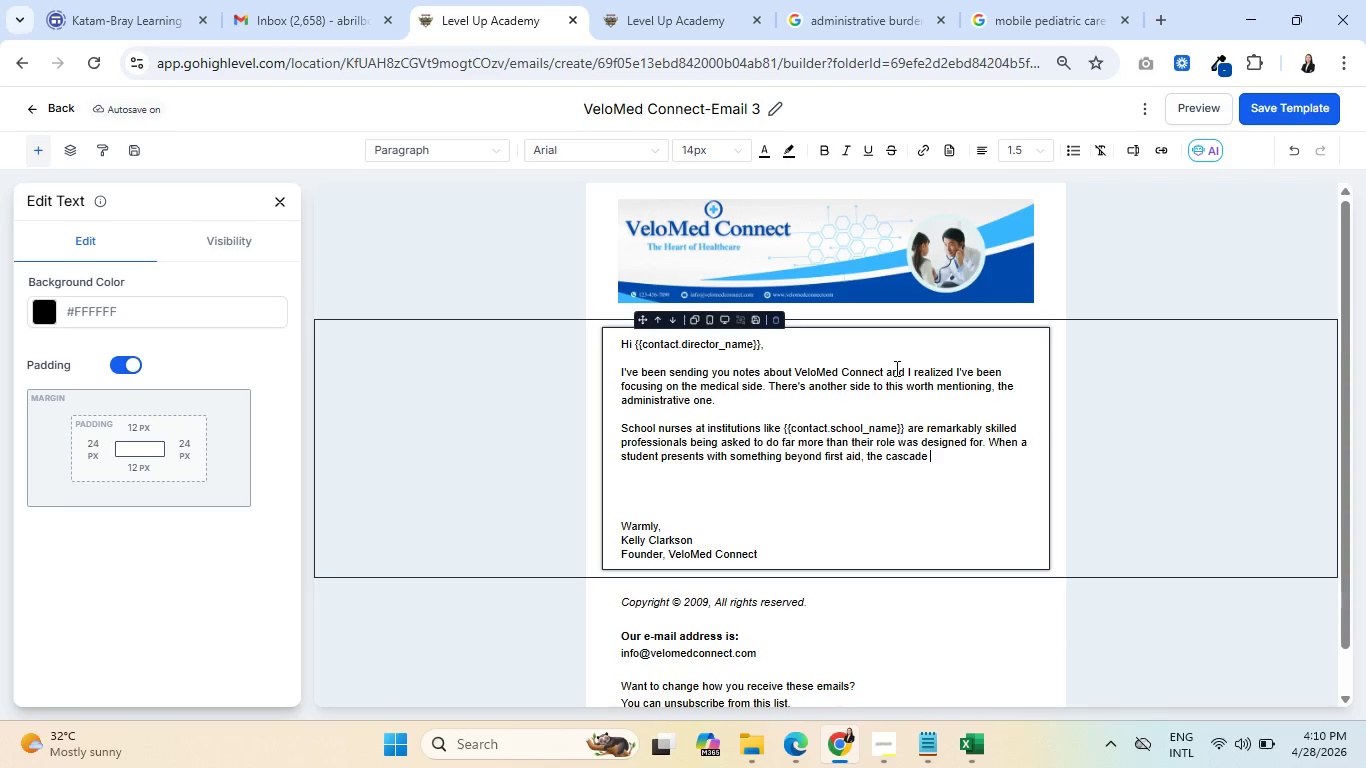 
wait(28.75)
 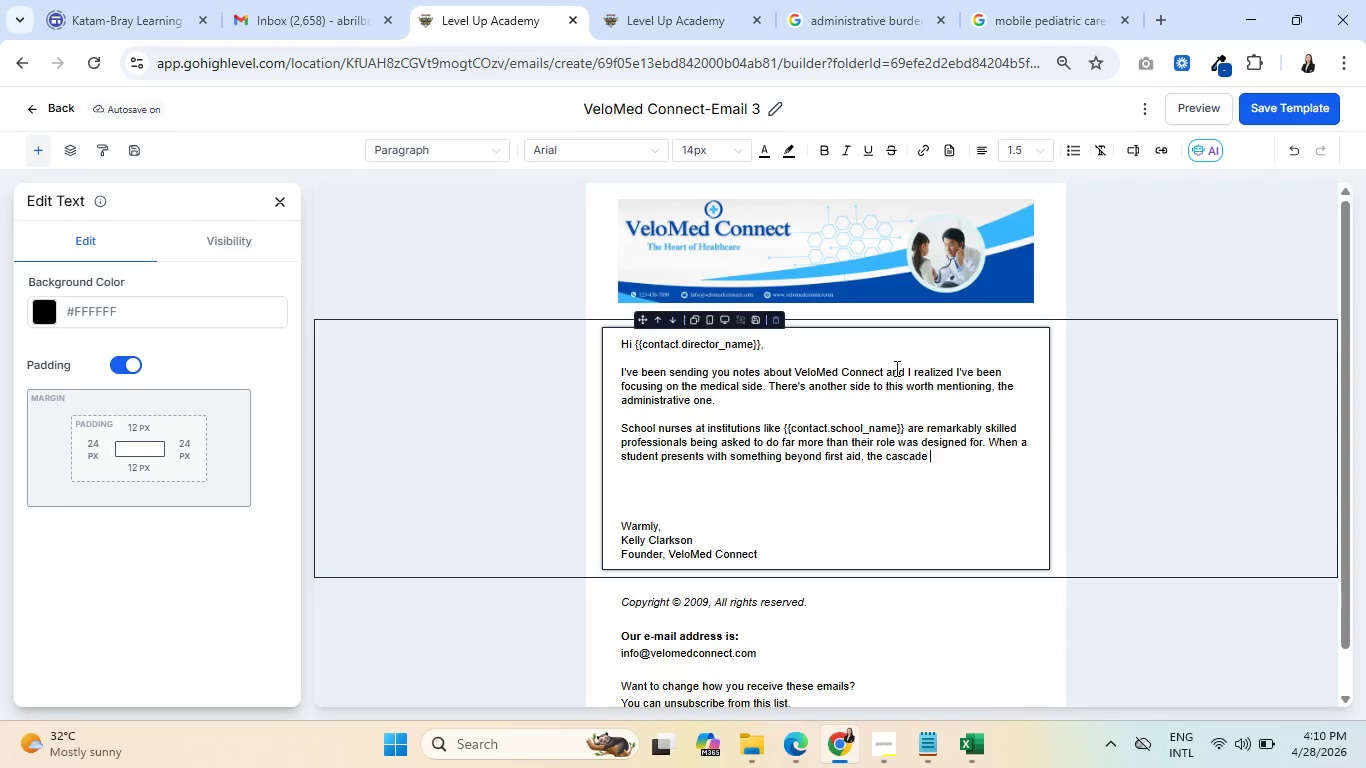 
type(starts: pre)
key(Backspace)
key(Backspace)
type(arent notification, documentation )
key(Backspace)
type(, liability proy)
key(Backspace)
type(tocols ,)
key(Backspace)
key(Backspace)
type(, sometu)
key(Backspace)
type(imes an ambulance )
 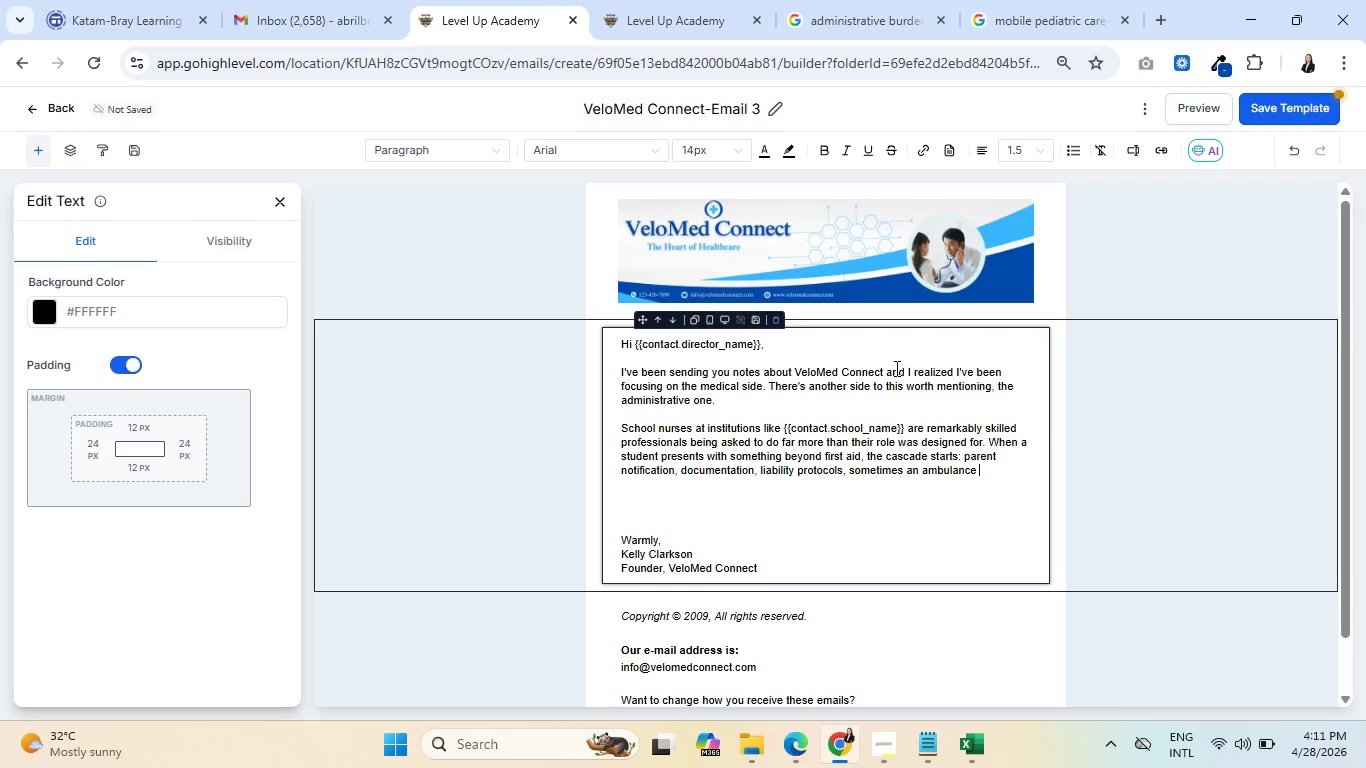 
wait(7.03)
 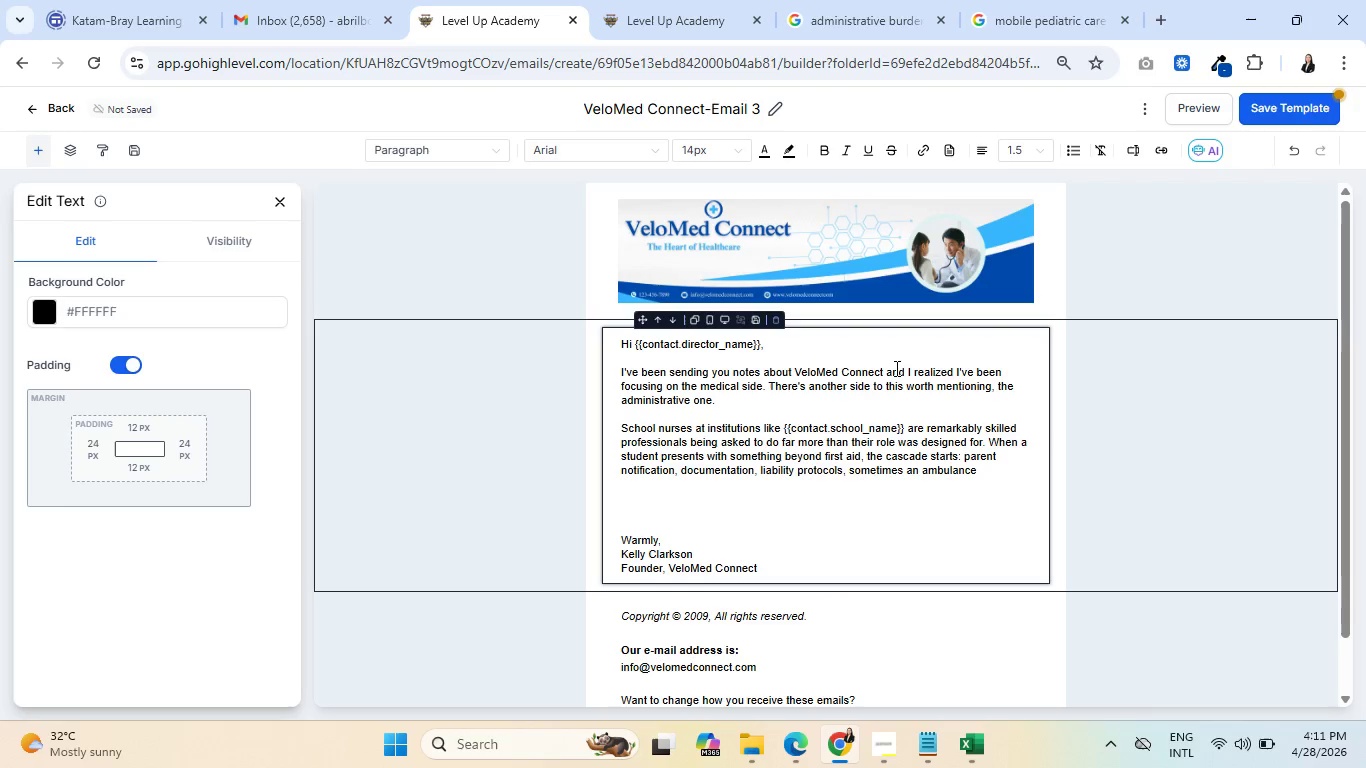 
type(call)
 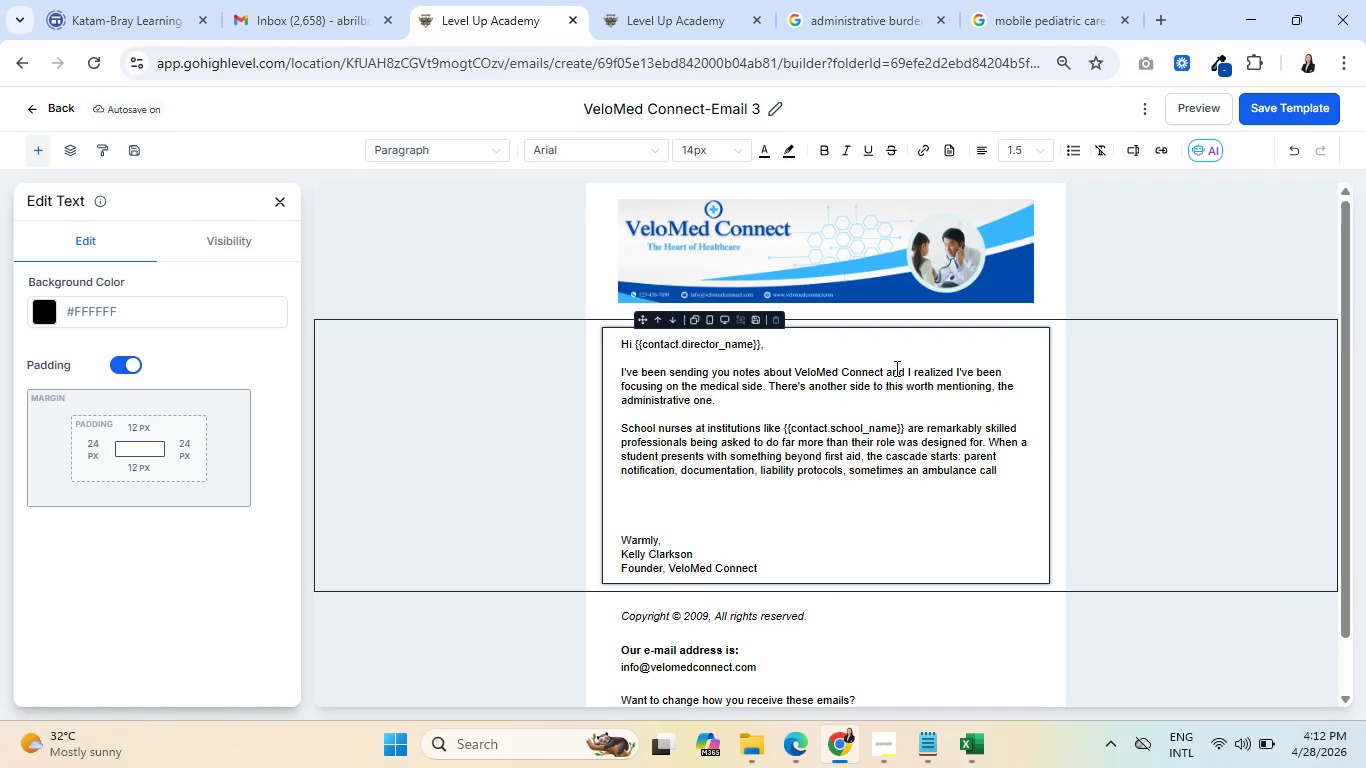 
wait(62.86)
 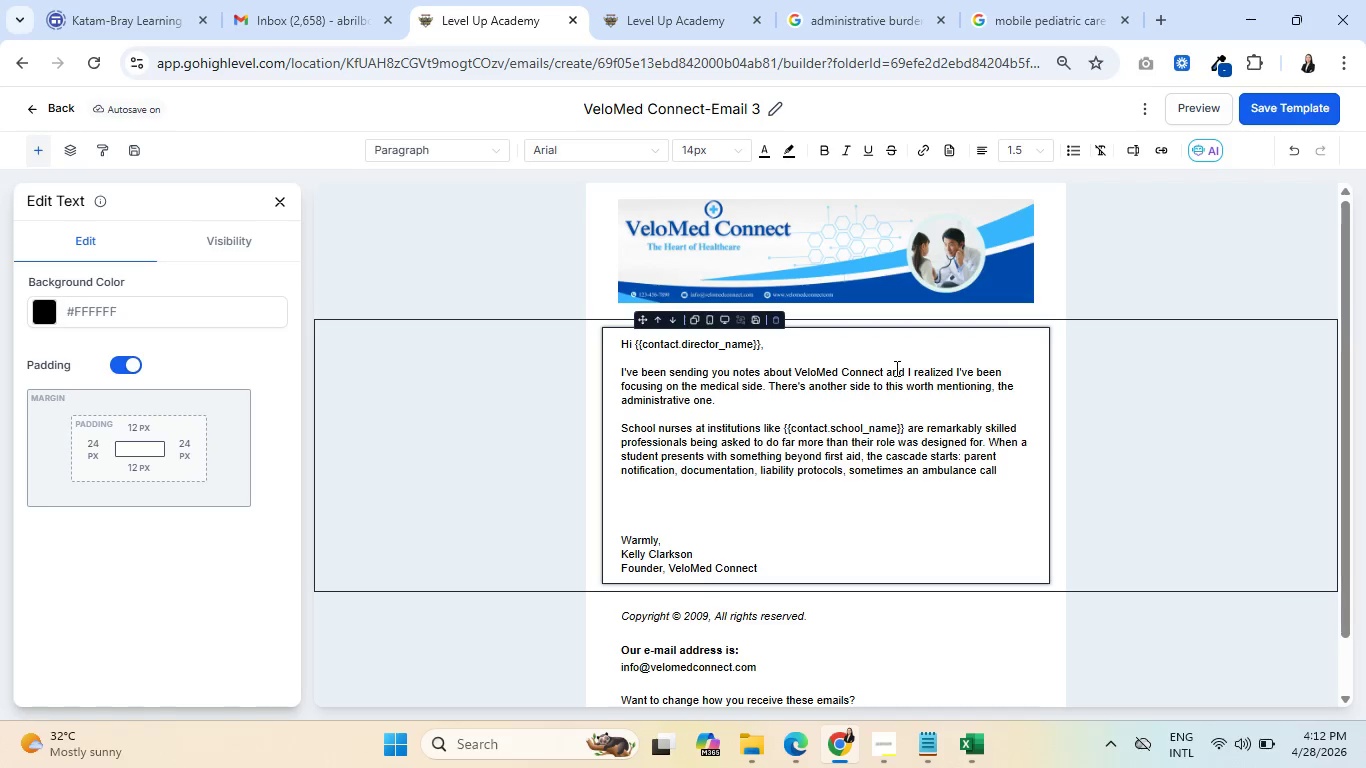 
type( that sends )
 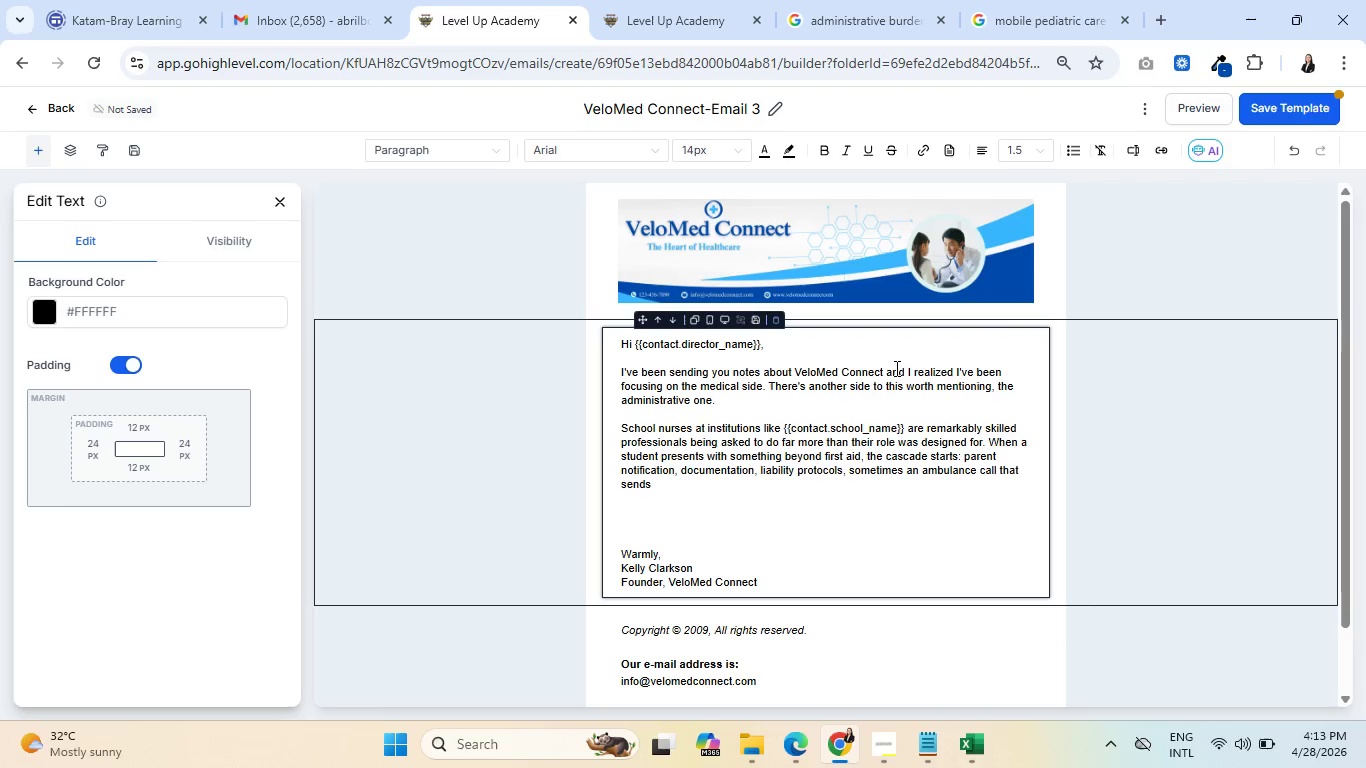 
wait(6.55)
 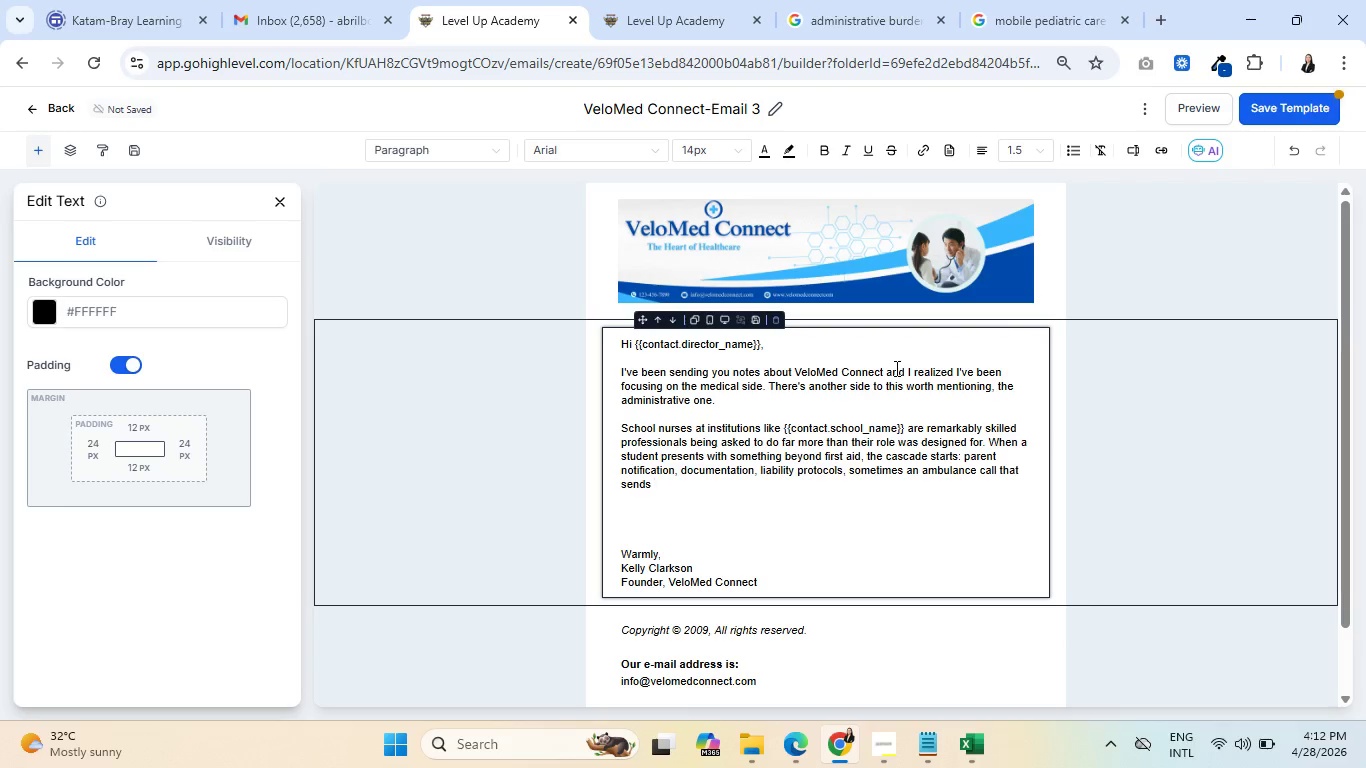 
type(sends )
 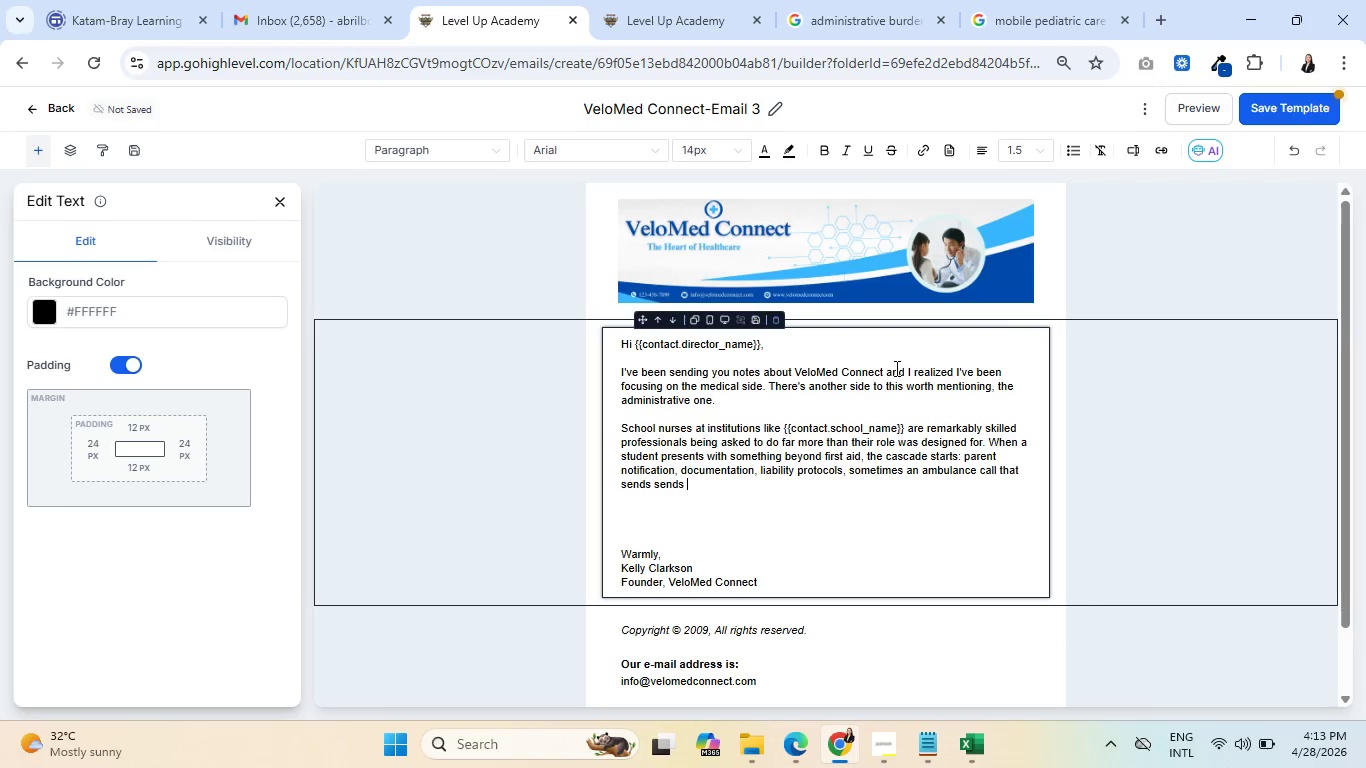 
type(h)
key(Backspace)
type(the afterr)
key(Backspace)
type(noon into chaos.)
 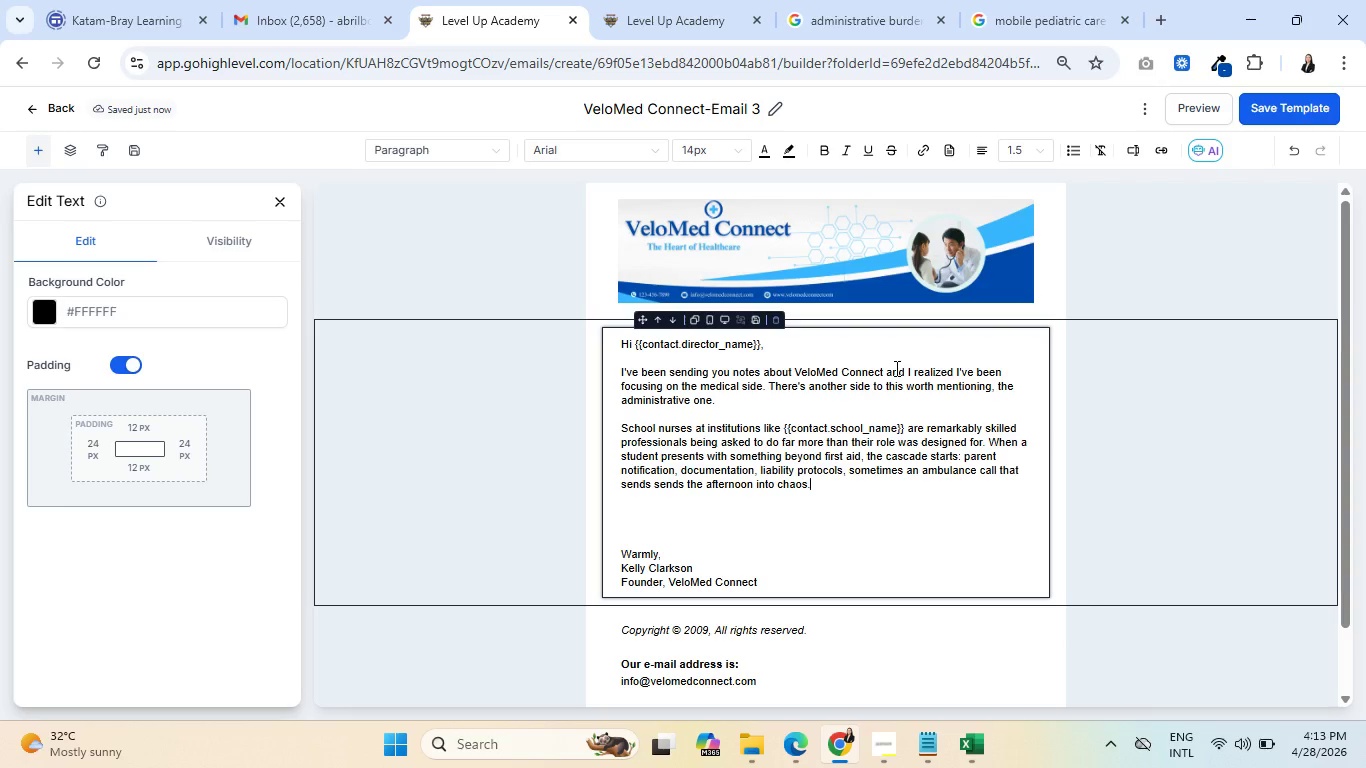 
wait(15.44)
 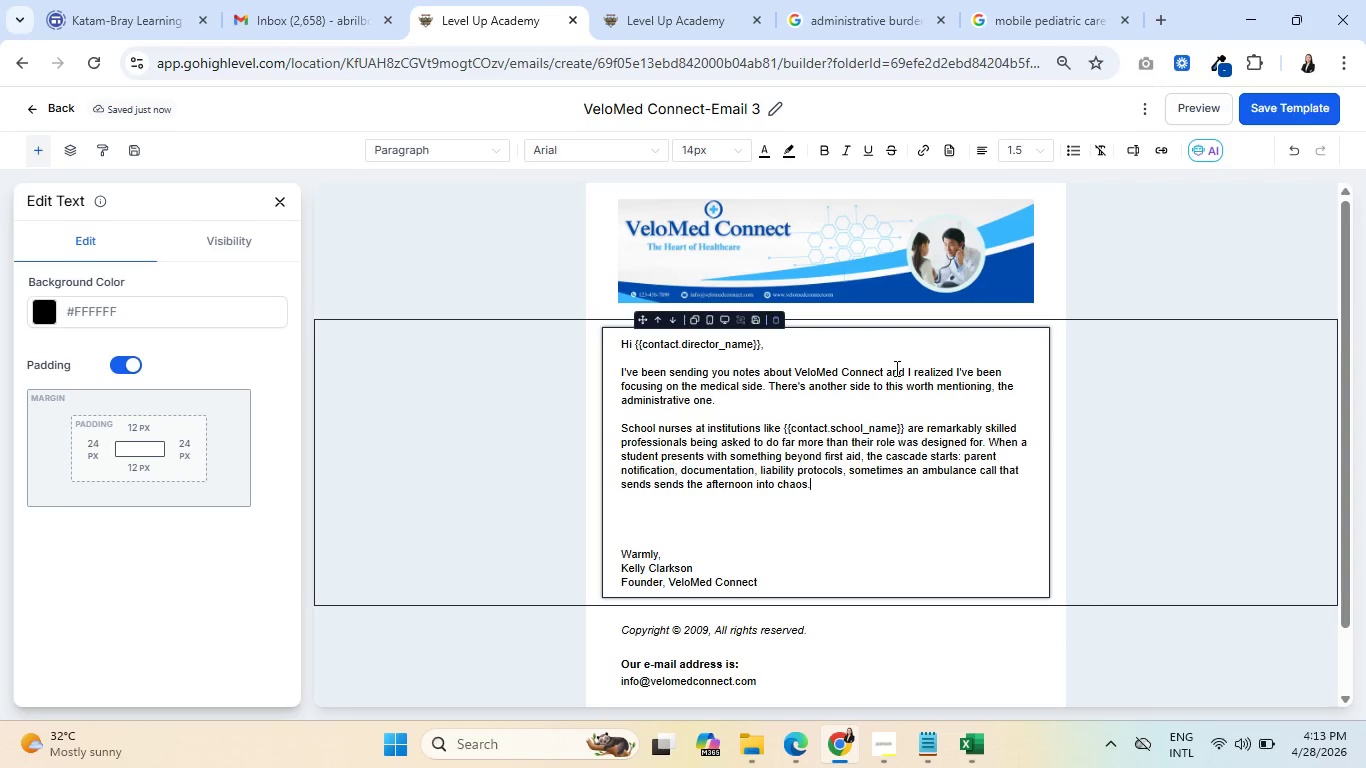 
double_click([665, 482])
 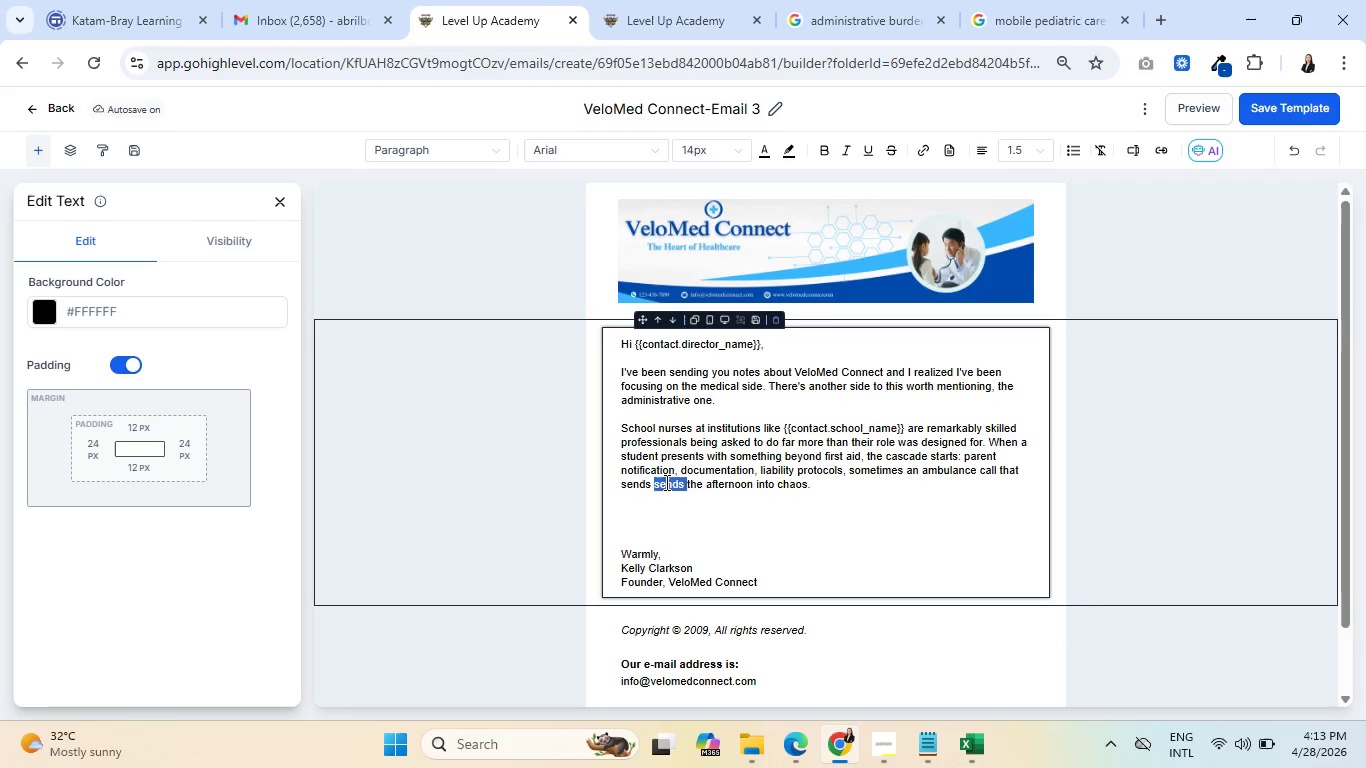 
key(Backspace)
 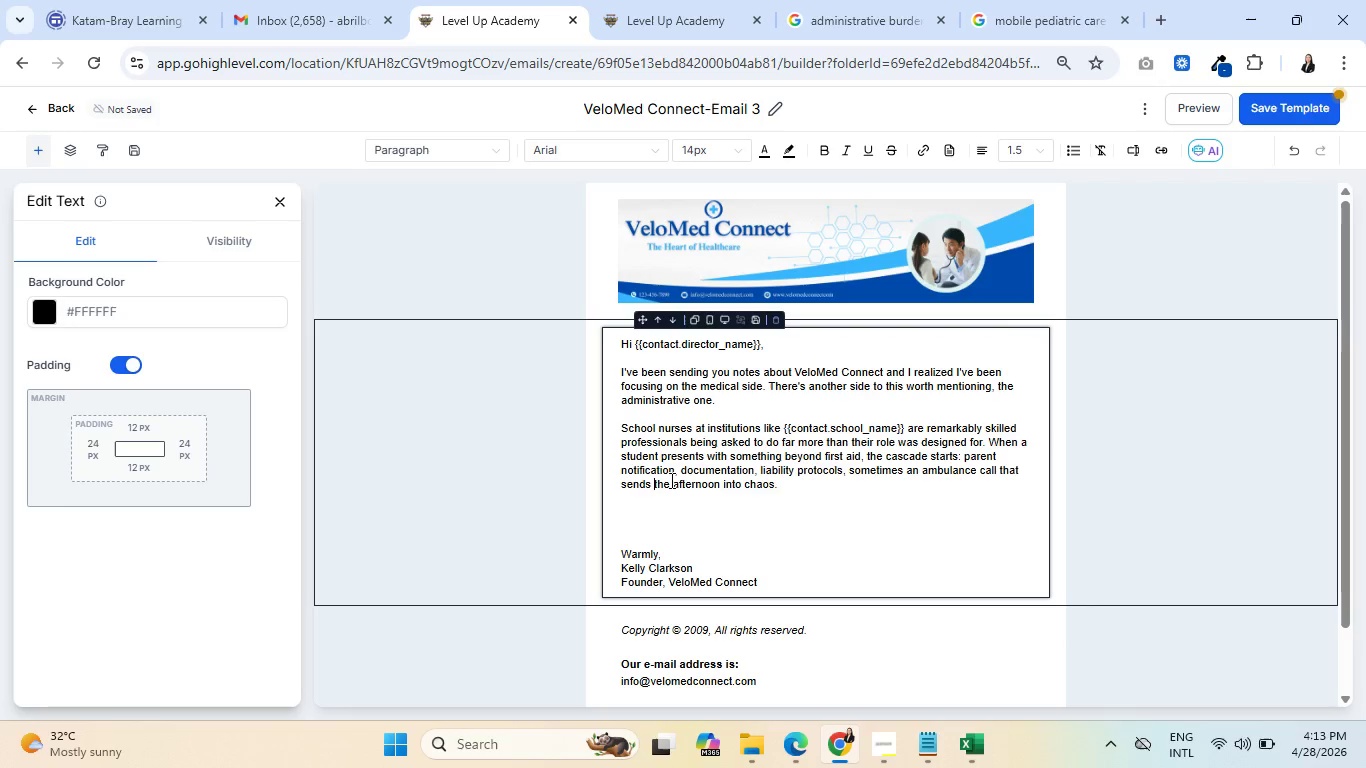 
left_click([833, 491])
 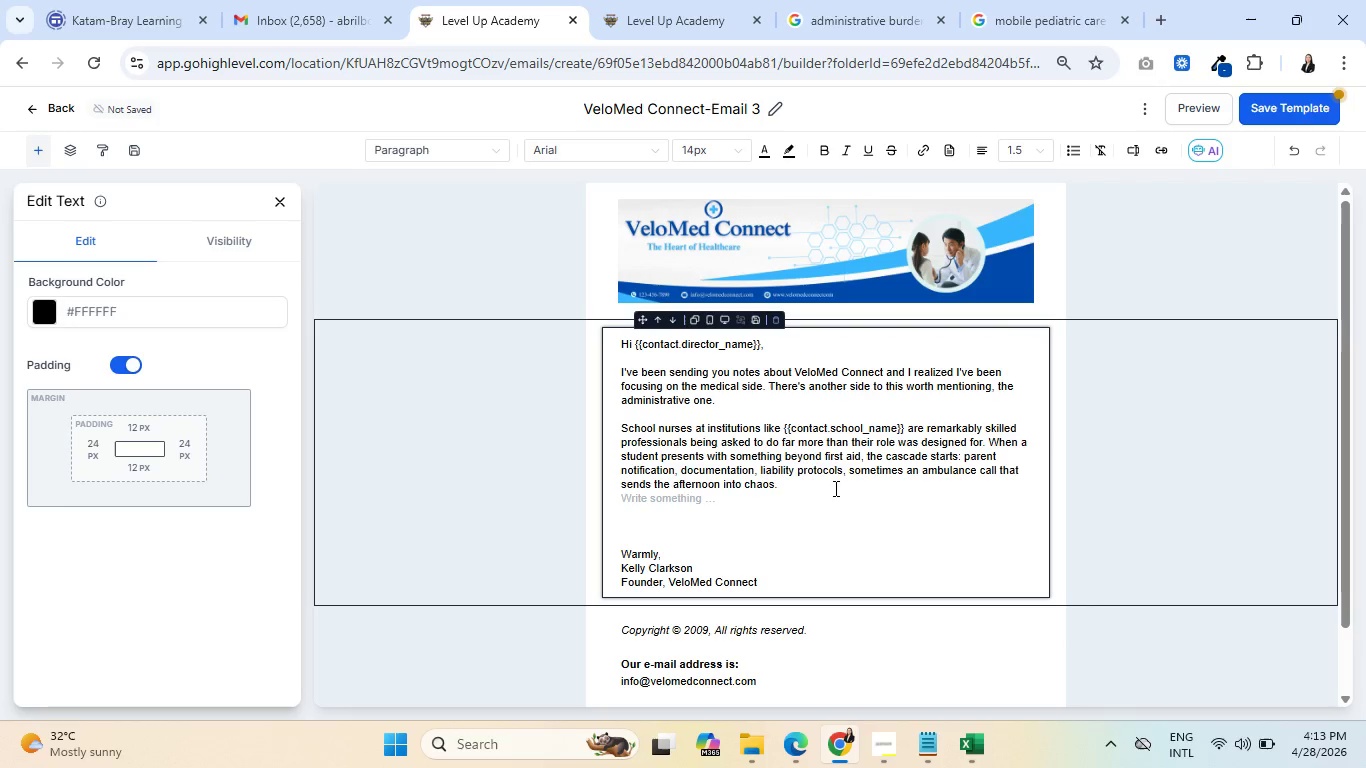 
left_click([832, 480])
 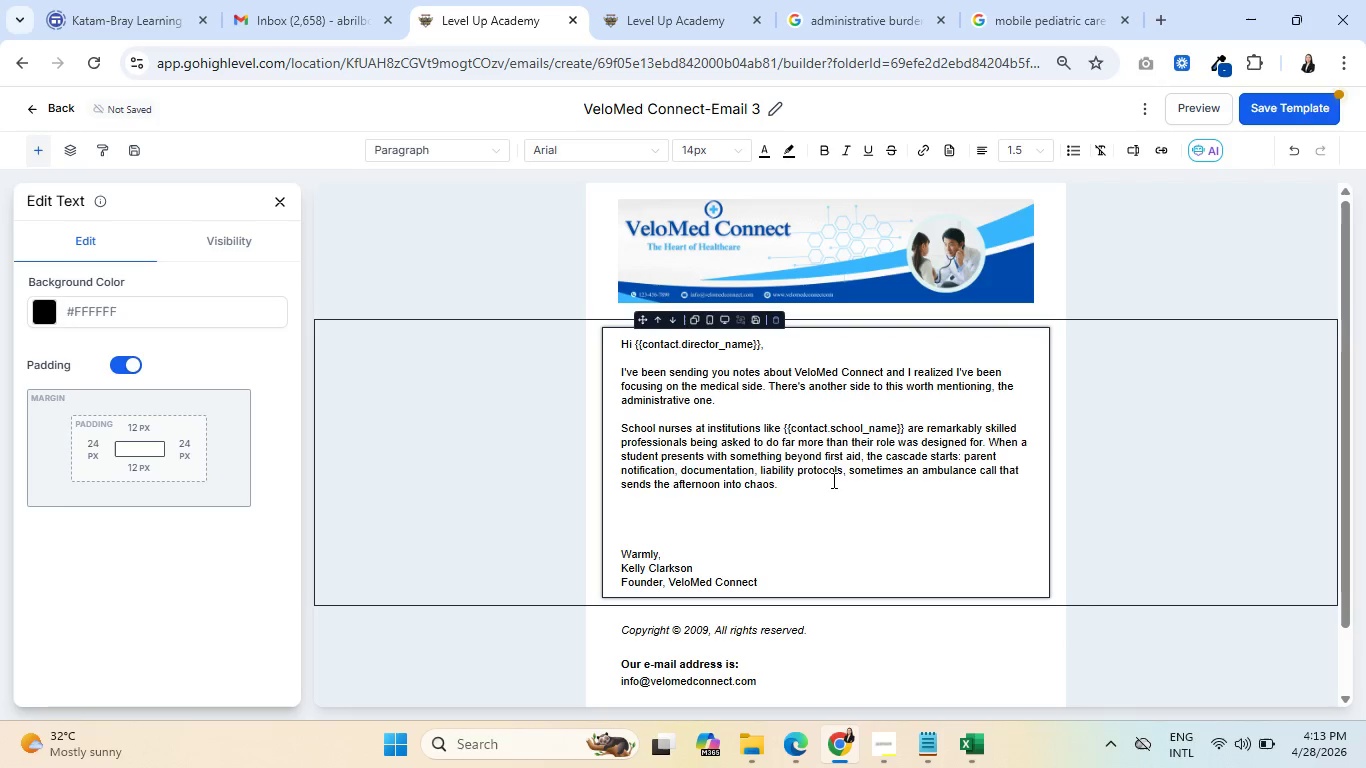 
key(Enter)
 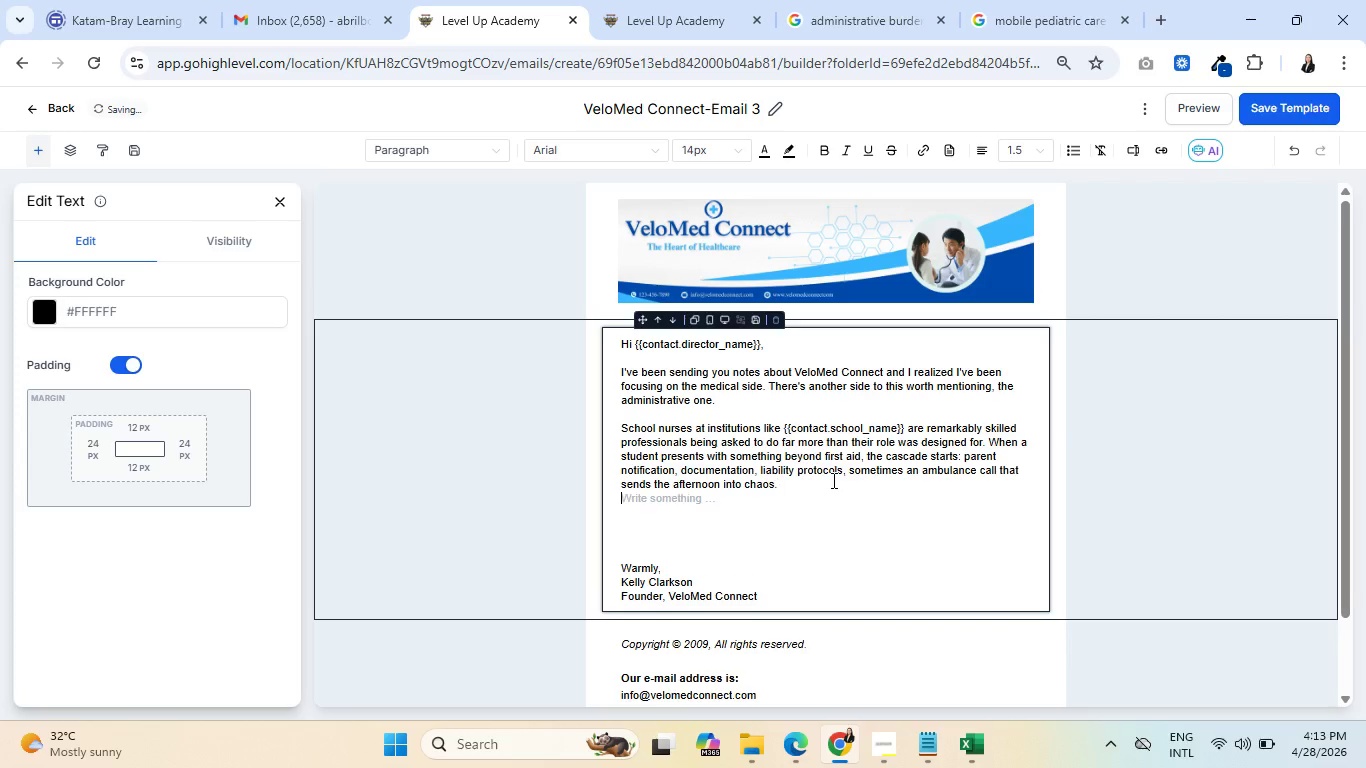 
key(Enter)
 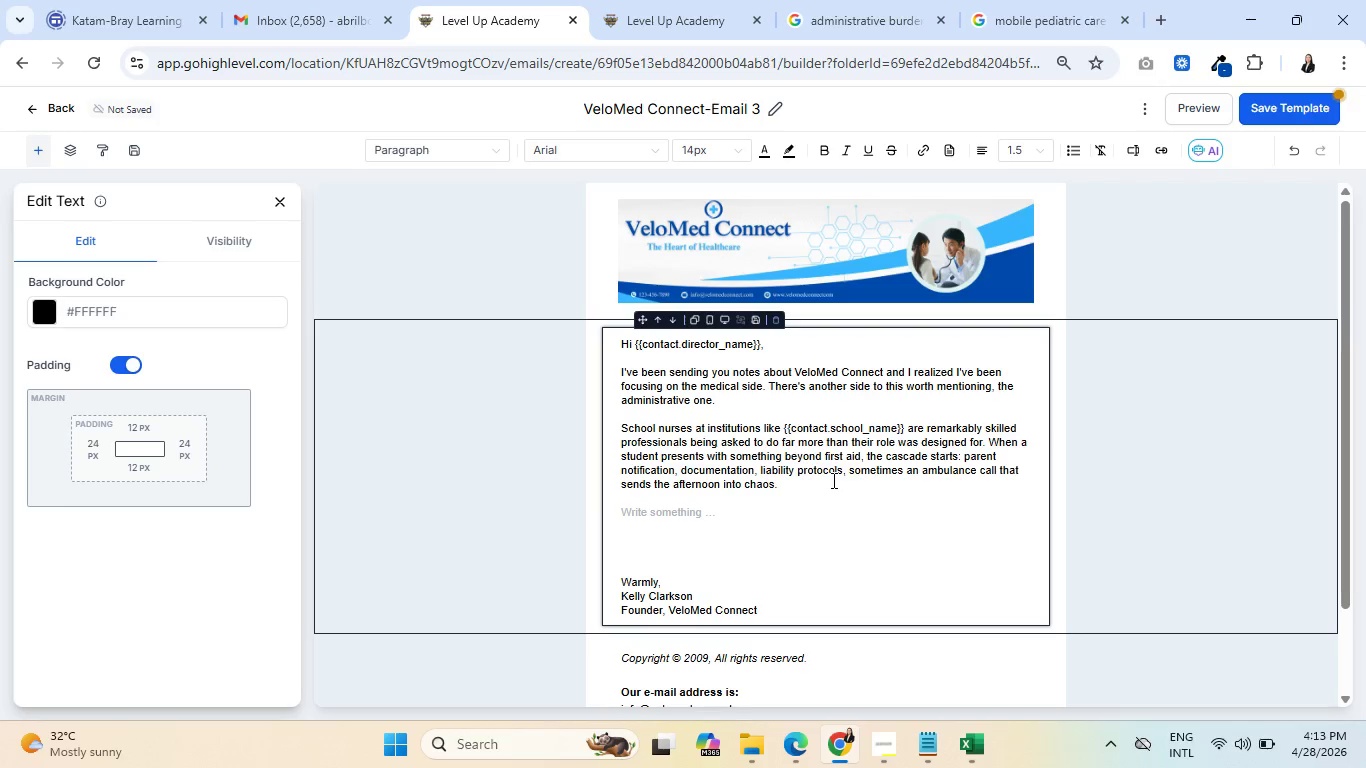 
wait(8.09)
 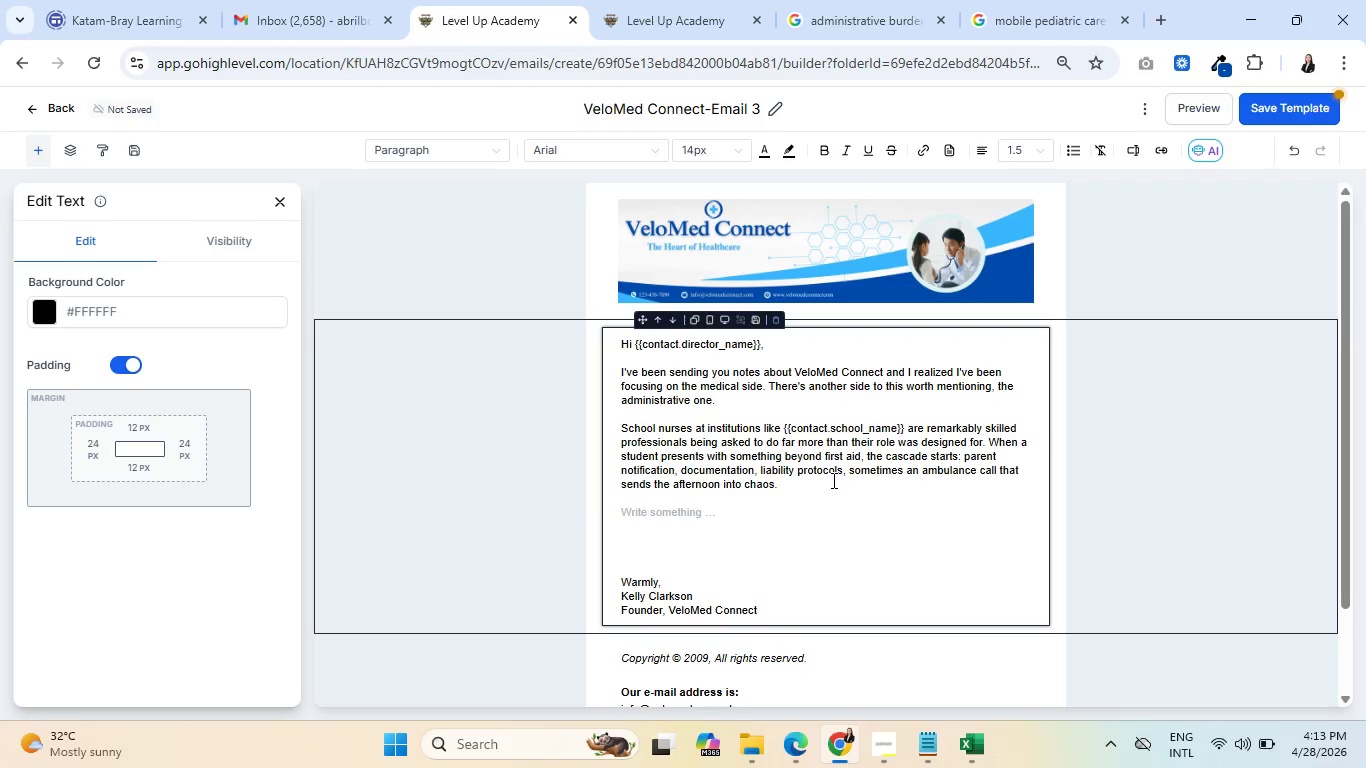 
type(Everyone)
key(Backspace)
key(Backspace)
key(Backspace)
type( one of those calls costs your team 45 minutes to two hours. Fros)
key(Backspace)
key(Backspace)
key(Backspace)
type(or school)
 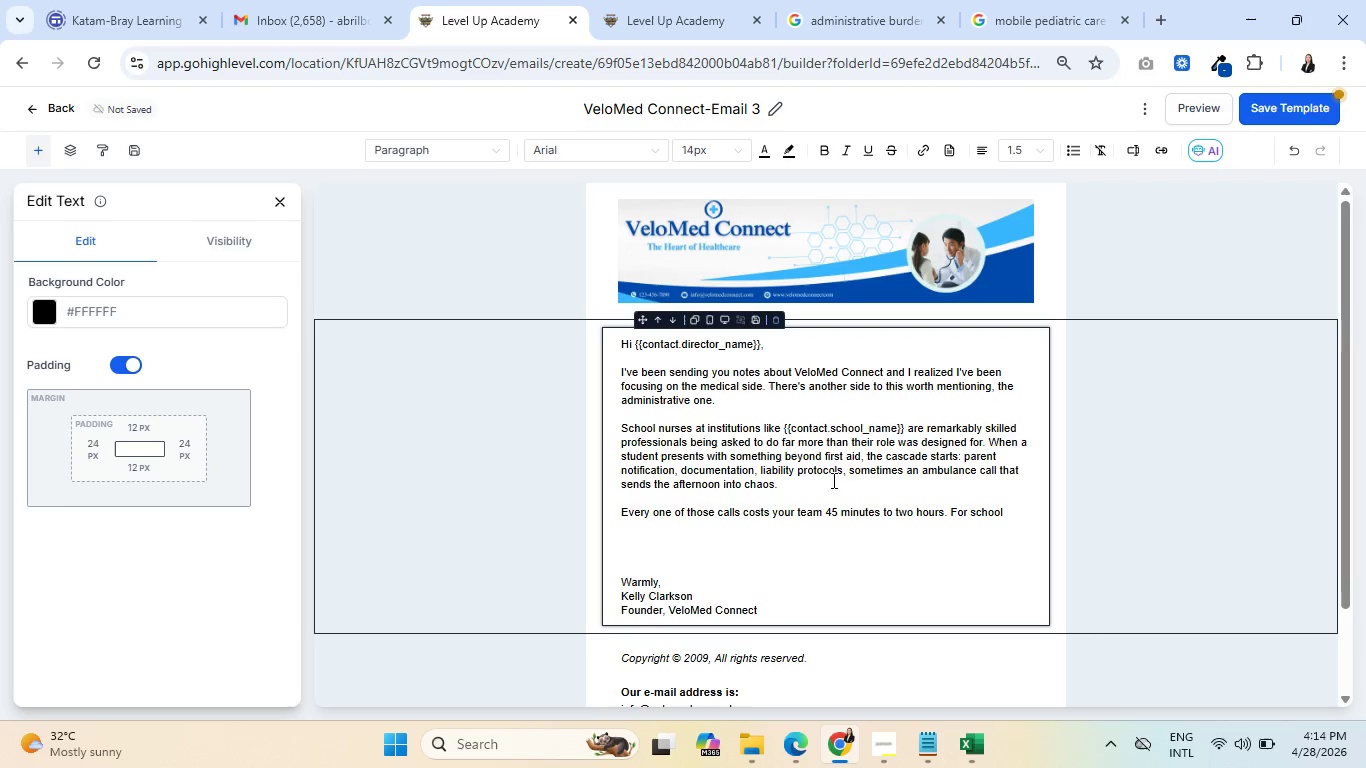 
type( managing )
 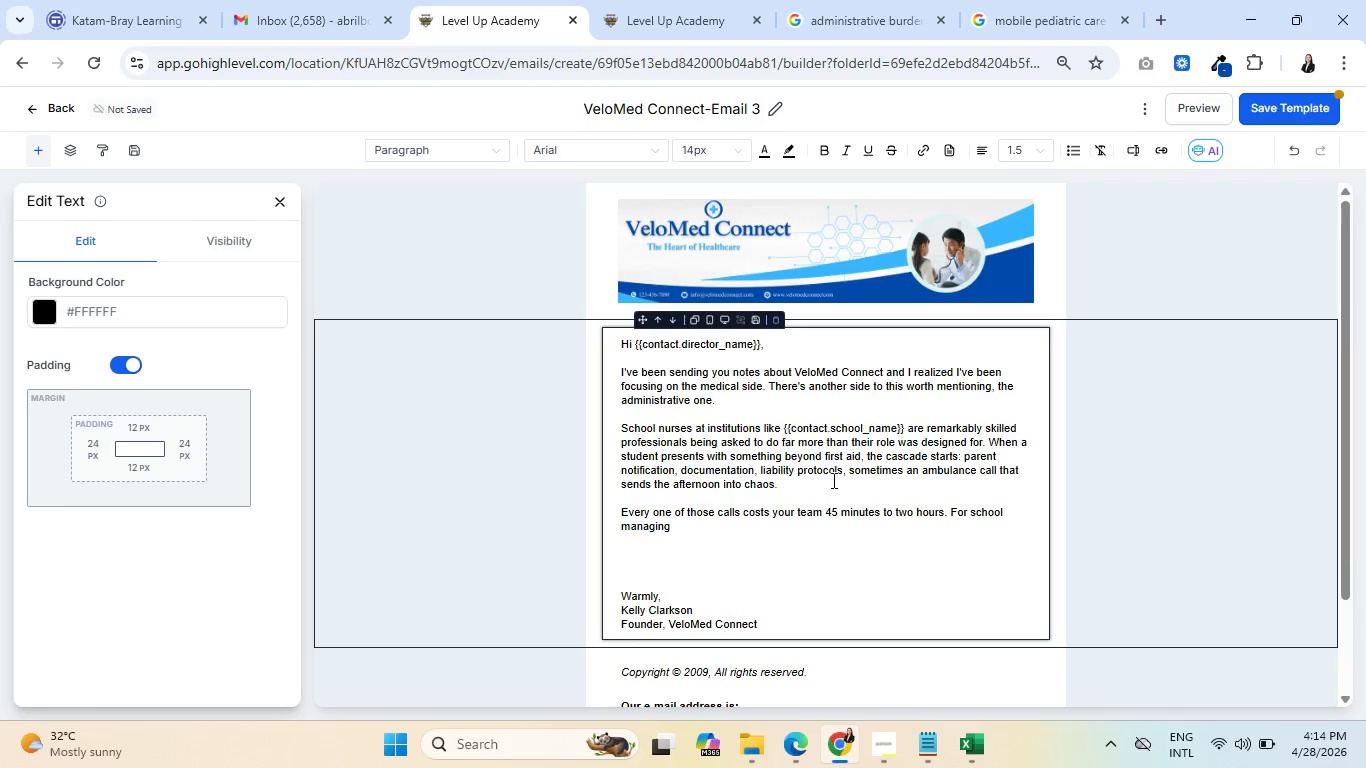 
wait(10.24)
 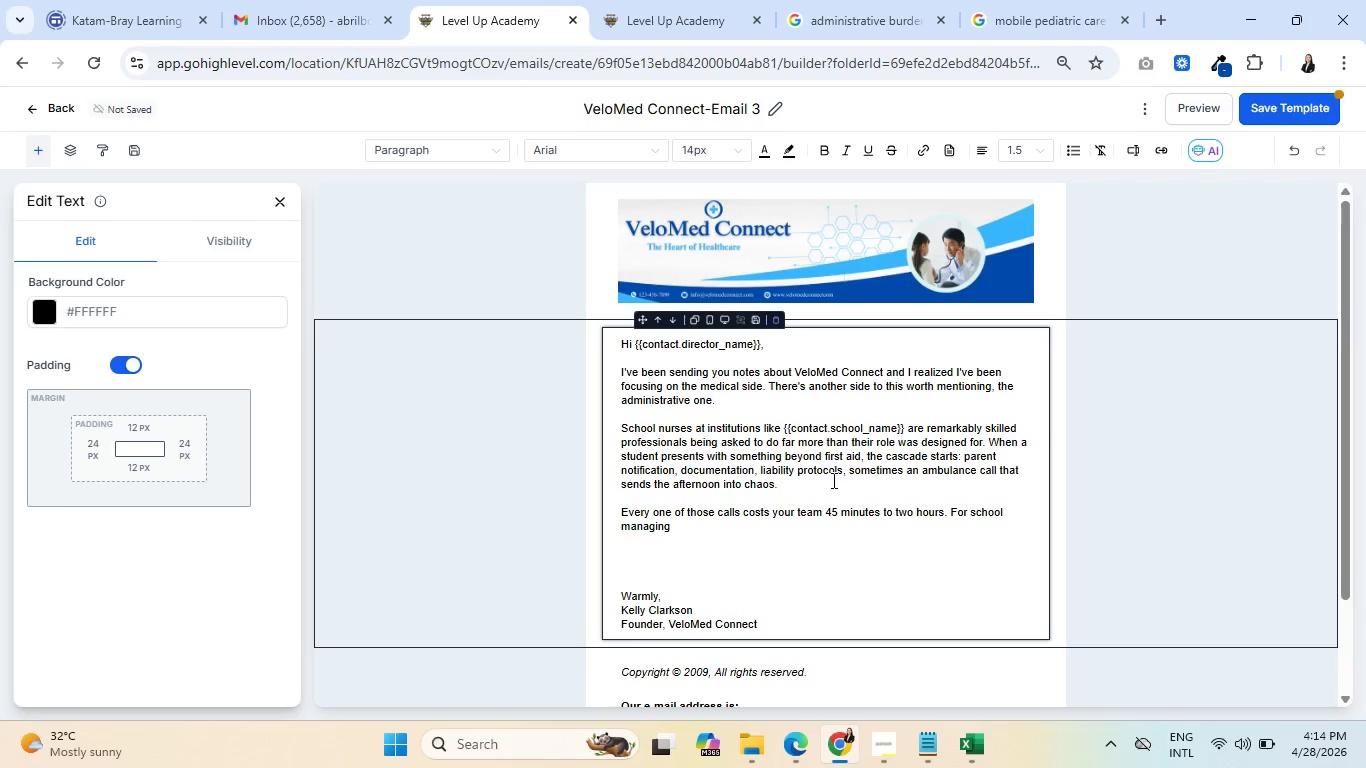 
left_click([970, 504])
 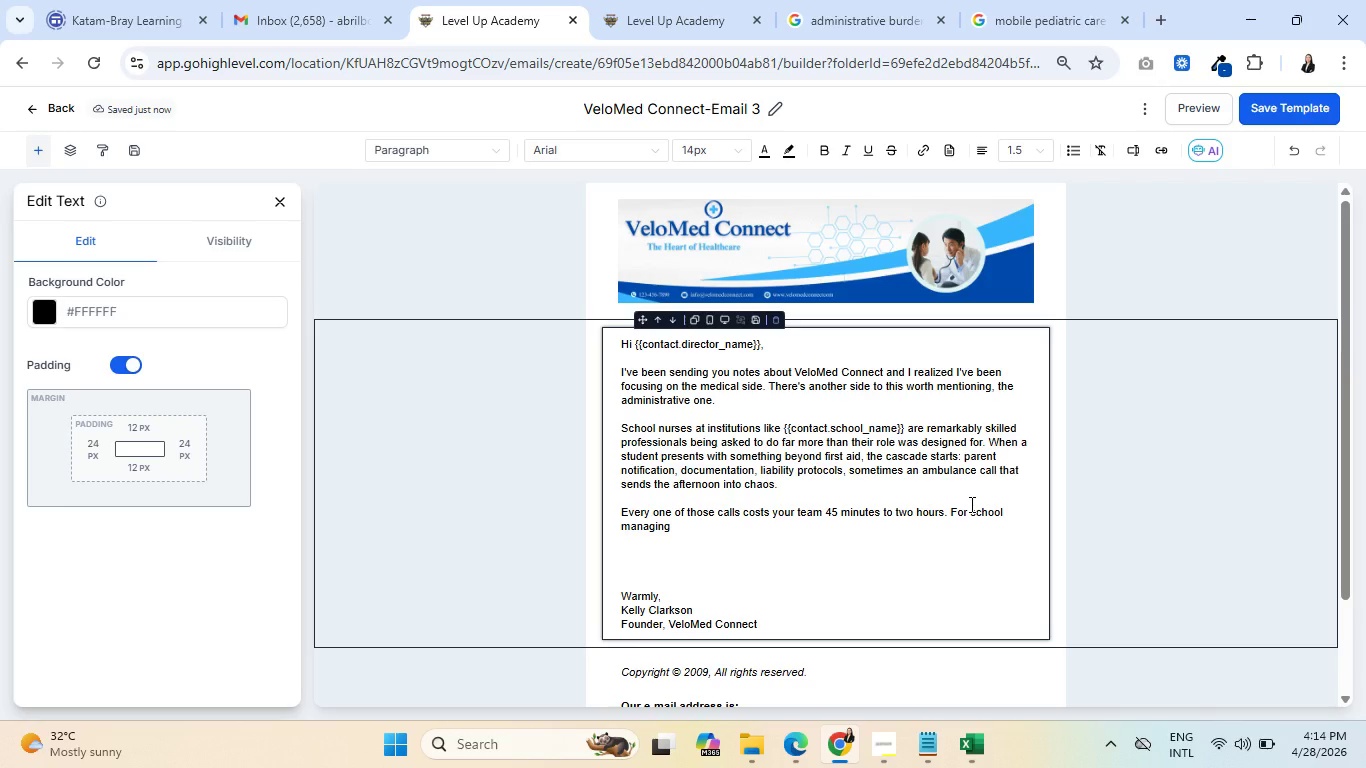 
key(A)
 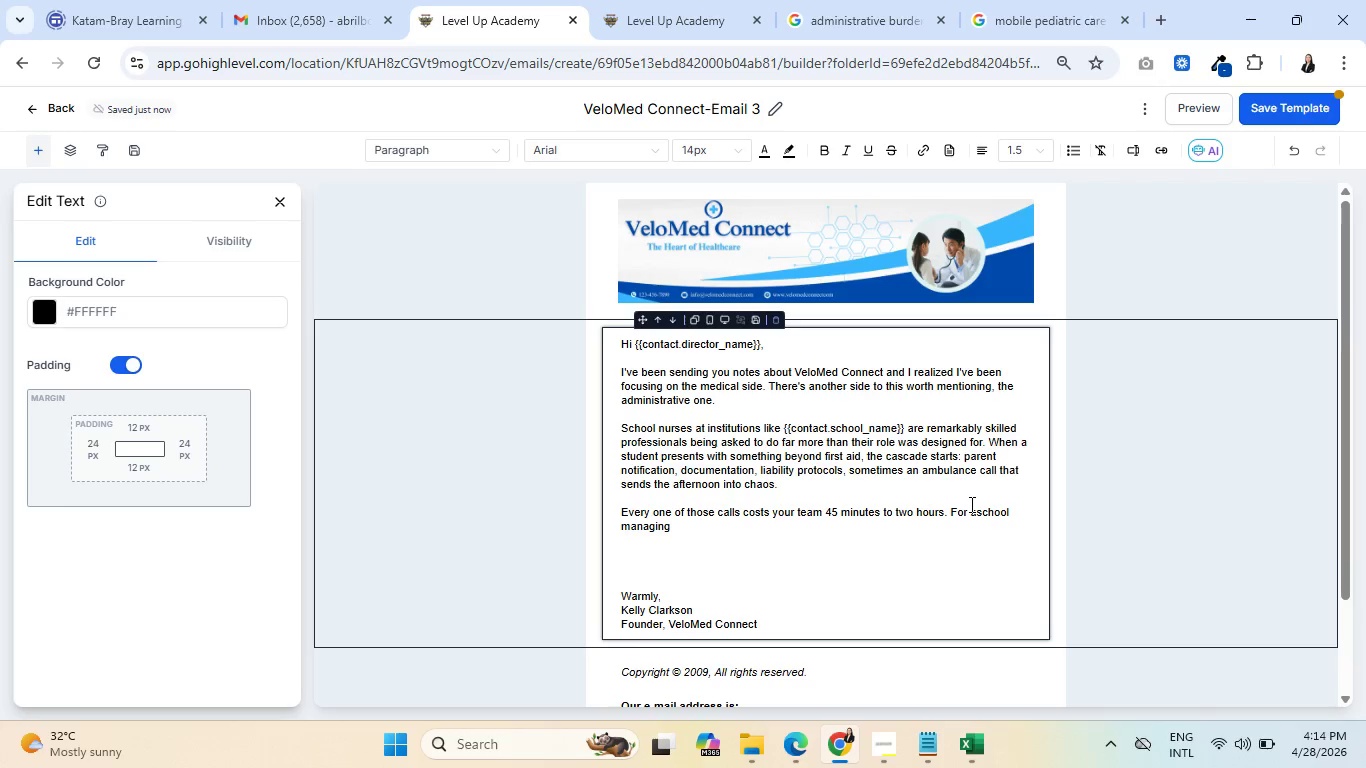 
key(Space)
 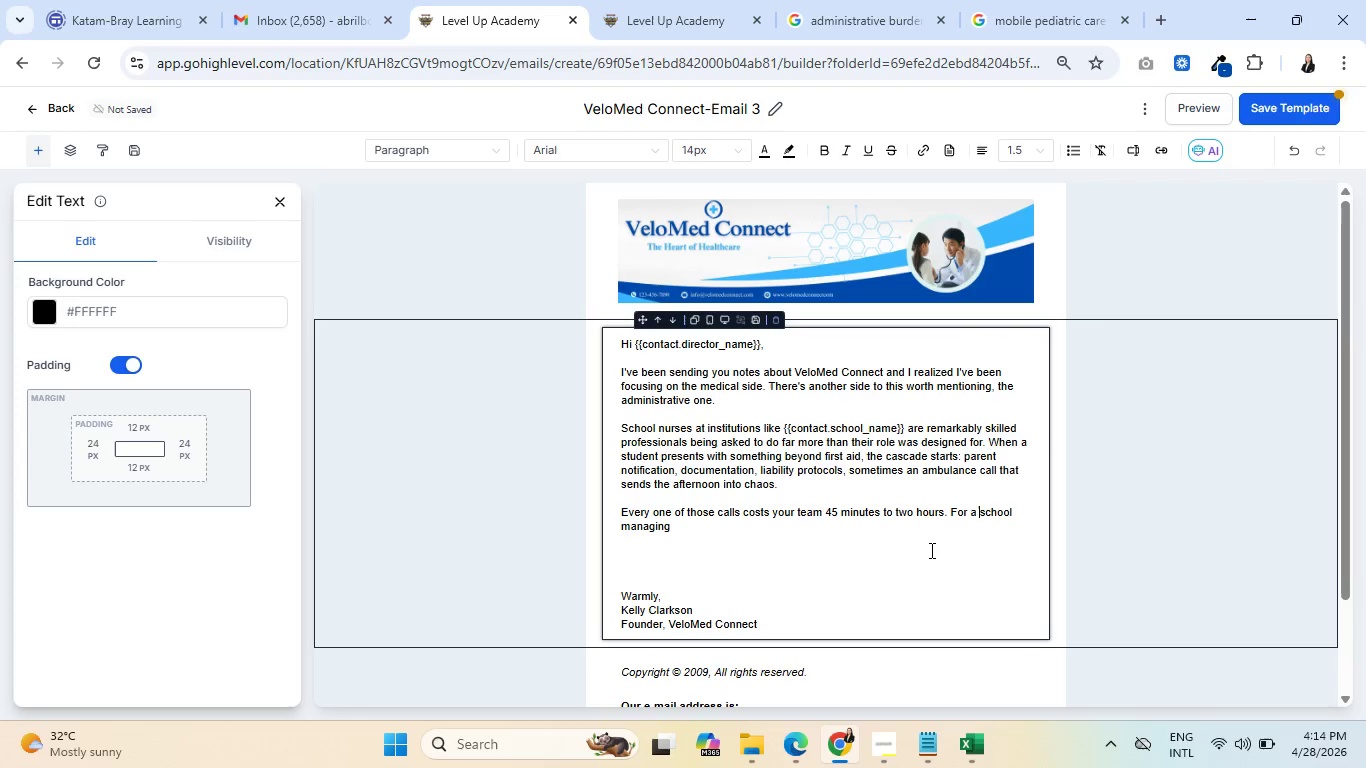 
left_click([920, 522])
 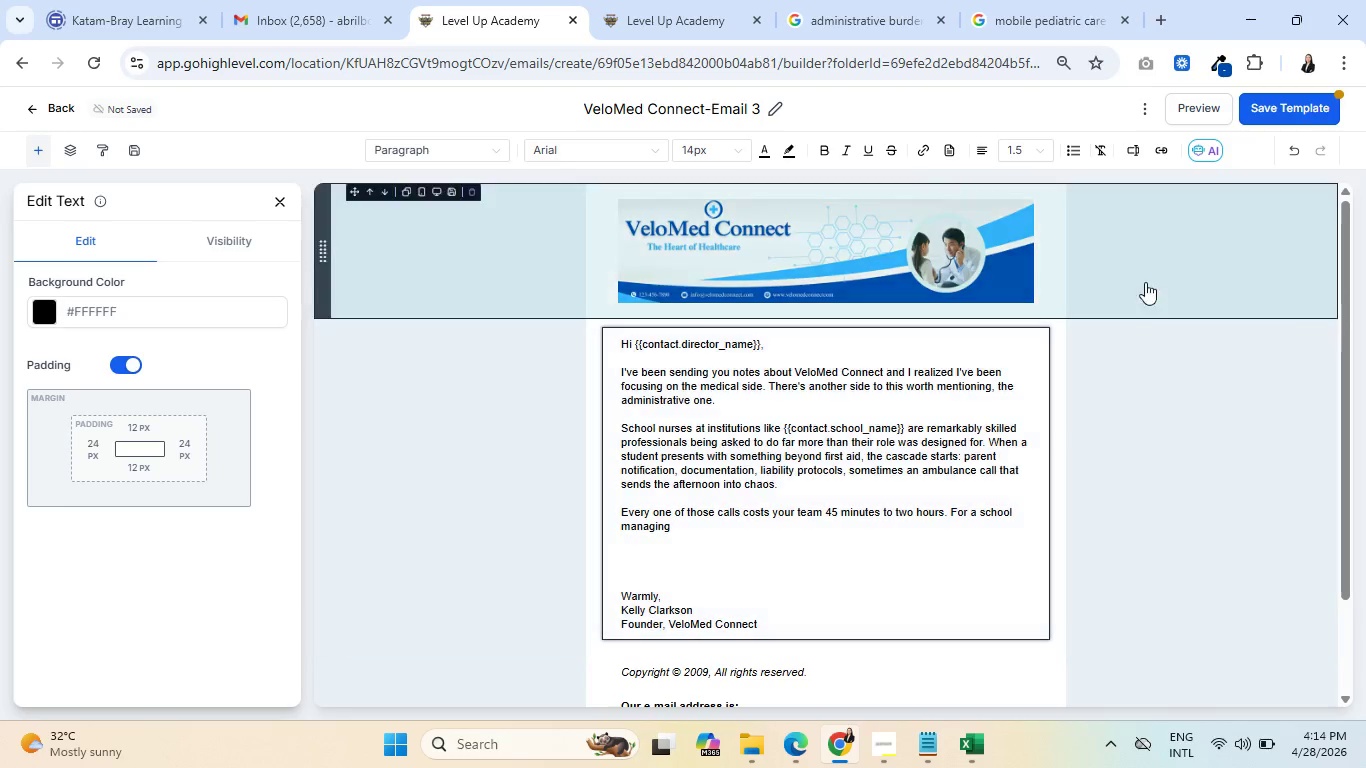 
left_click([1125, 148])
 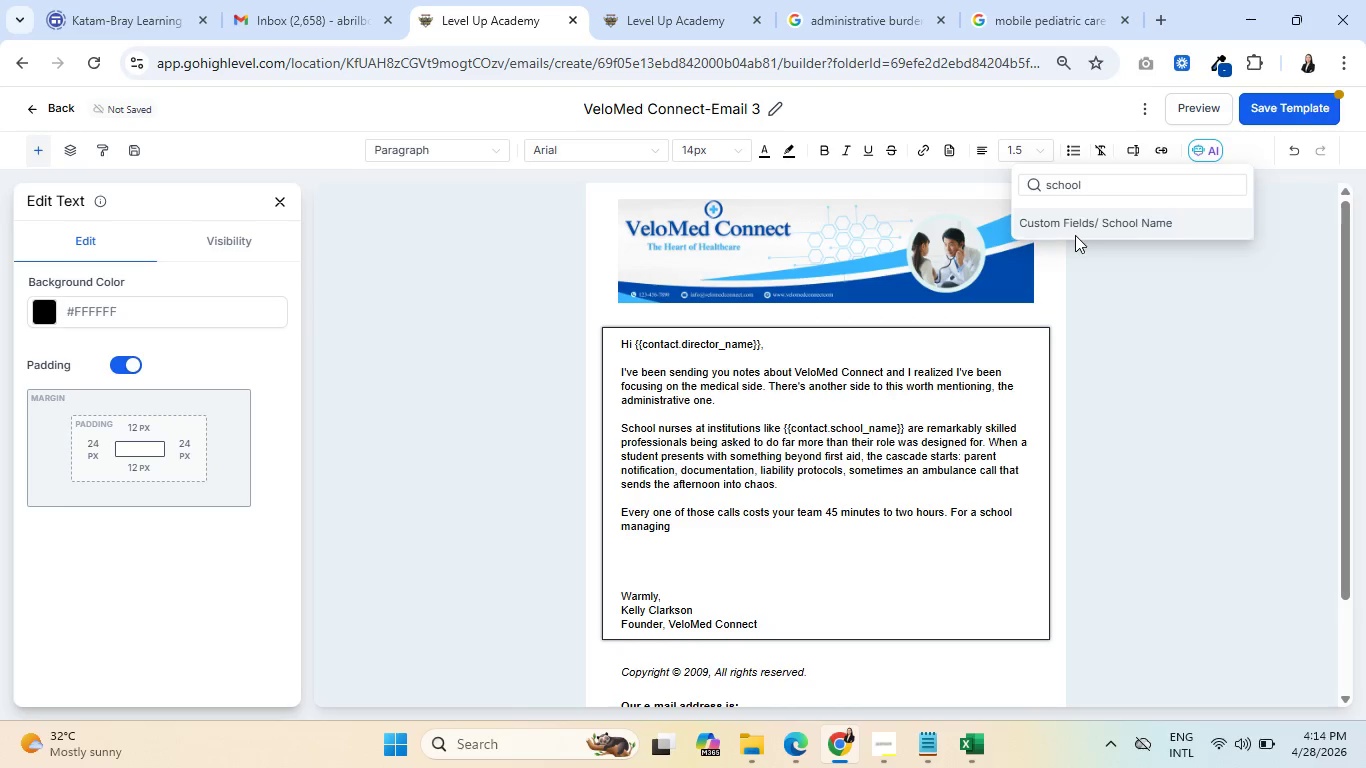 
left_click([1103, 183])
 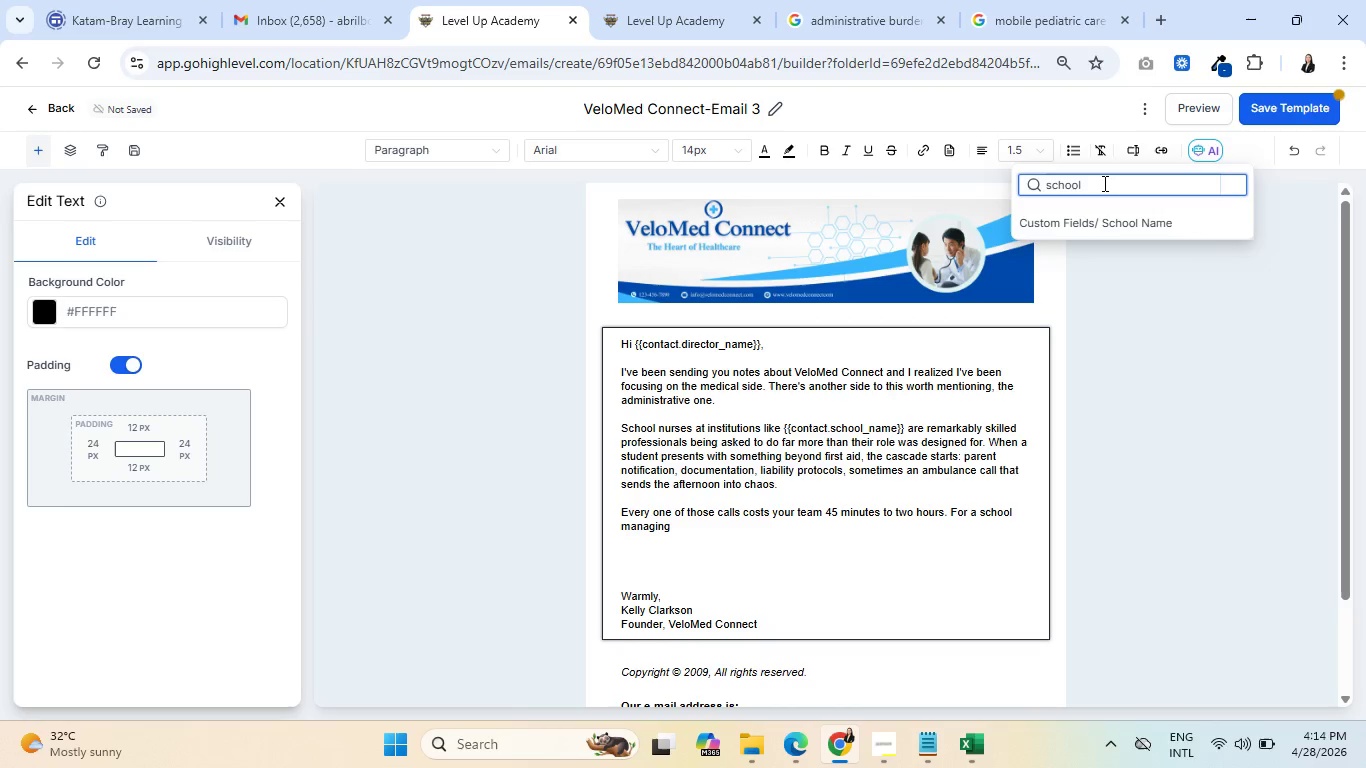 
key(Backspace)
key(Backspace)
key(Backspace)
key(Backspace)
key(Backspace)
key(Backspace)
type(student)
 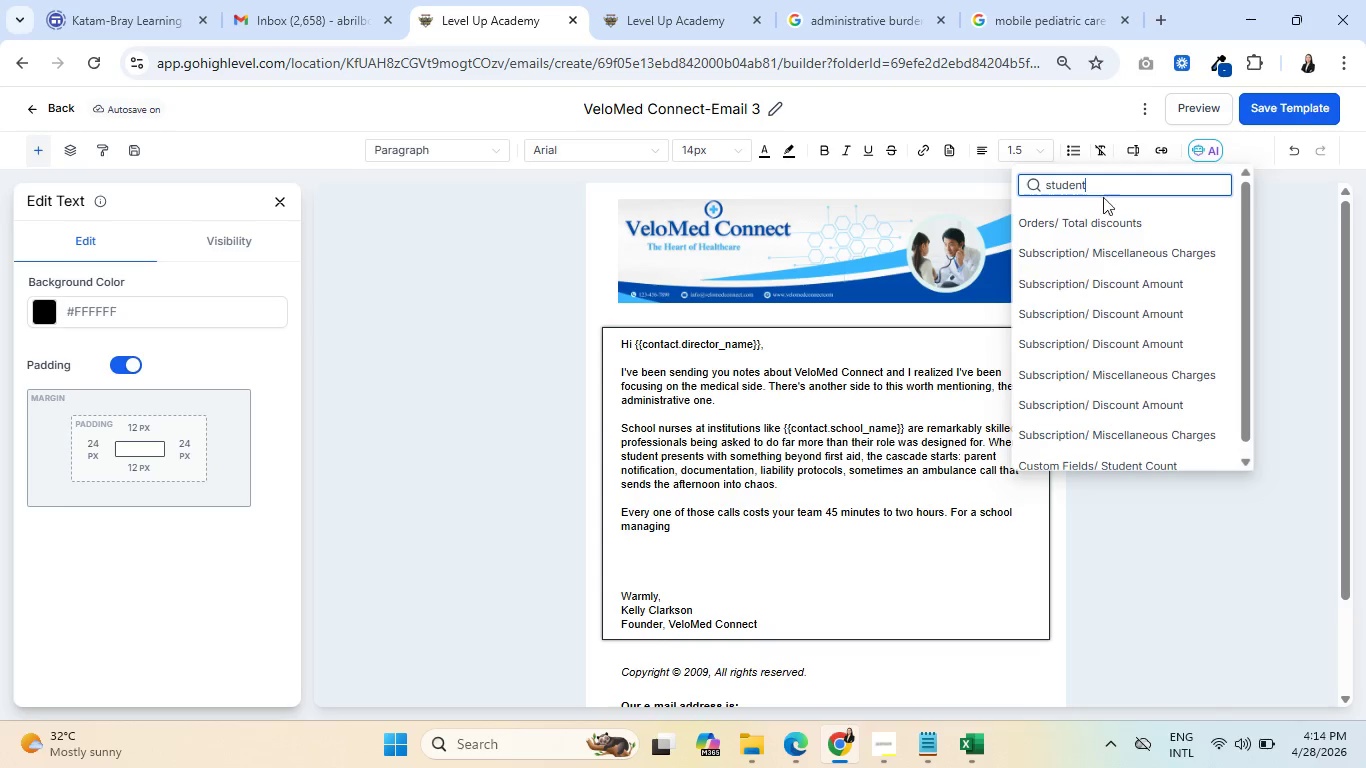 
scroll: coordinate [1179, 366], scroll_direction: down, amount: 2.0
 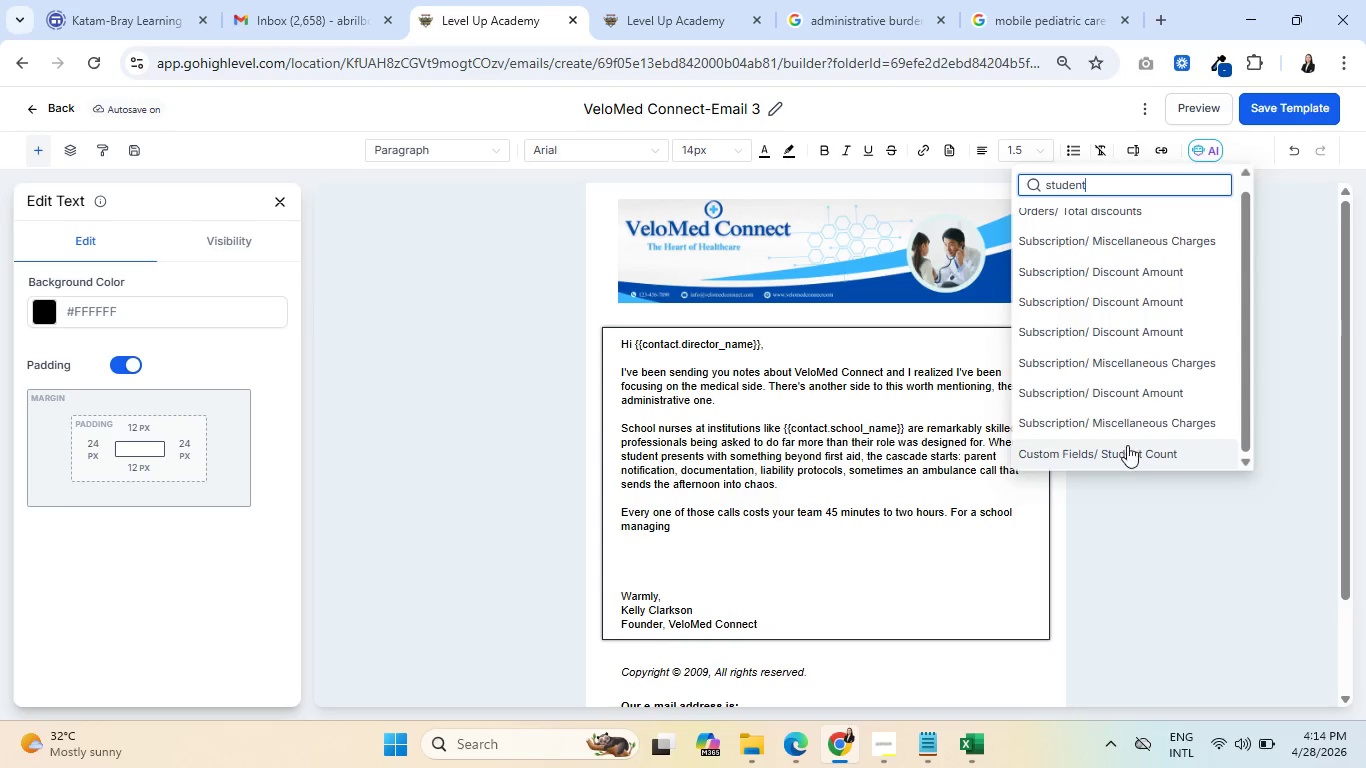 
left_click([1127, 448])
 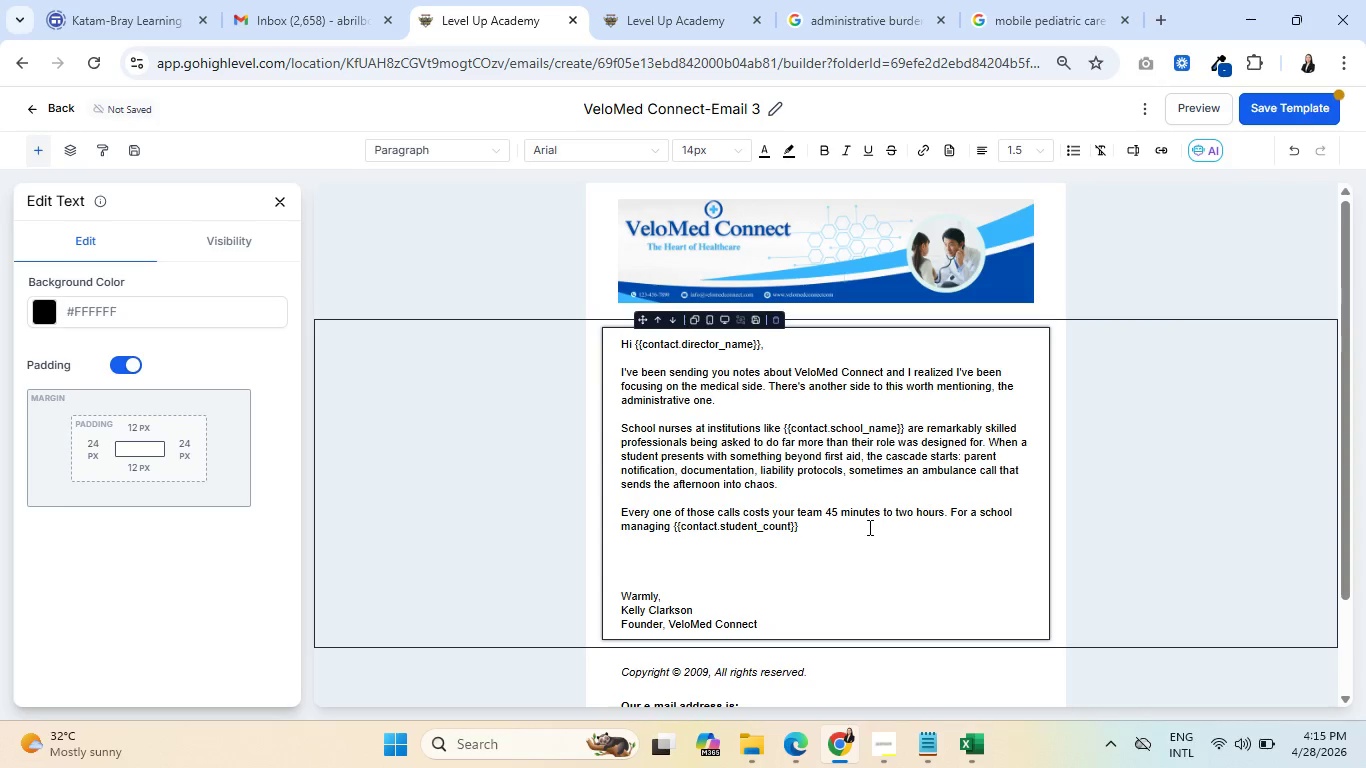 
left_click_drag(start_coordinate=[833, 527], to_coordinate=[674, 521])
 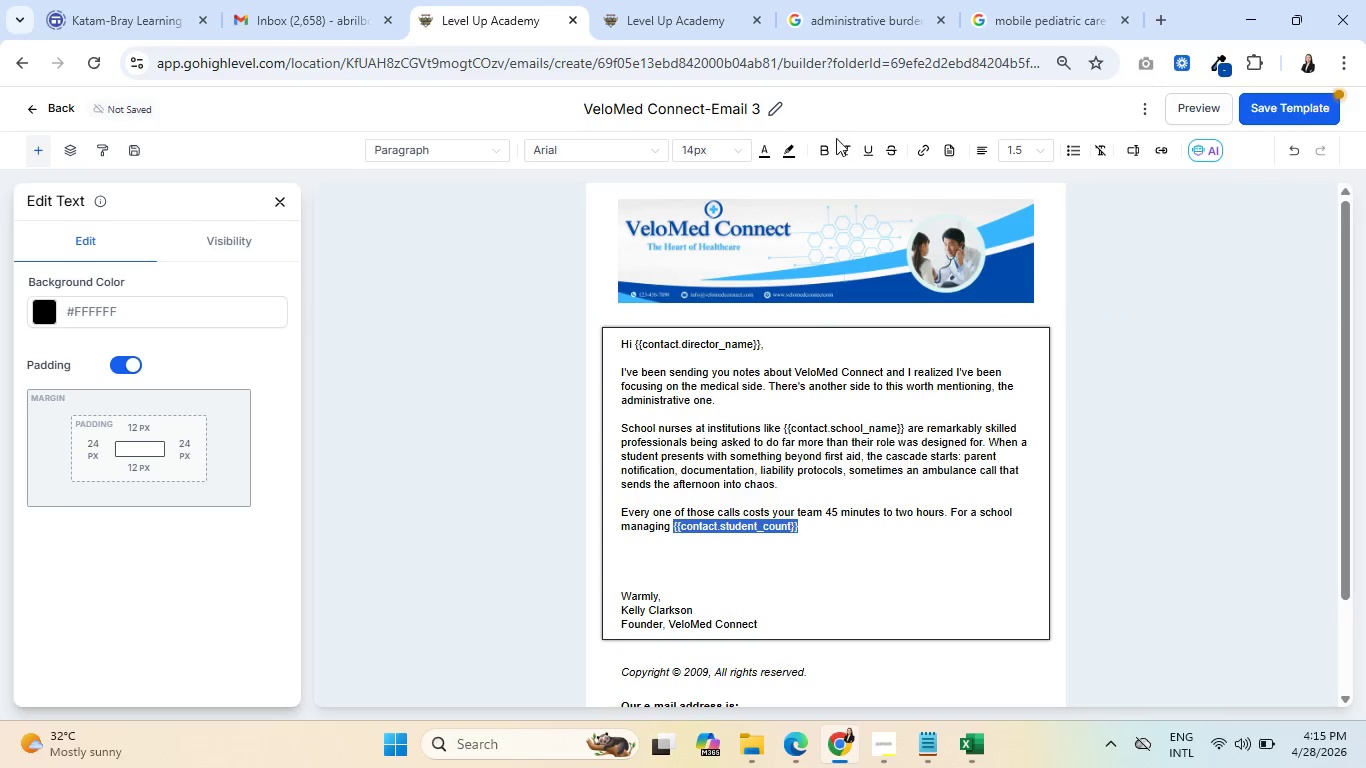 
left_click([822, 151])
 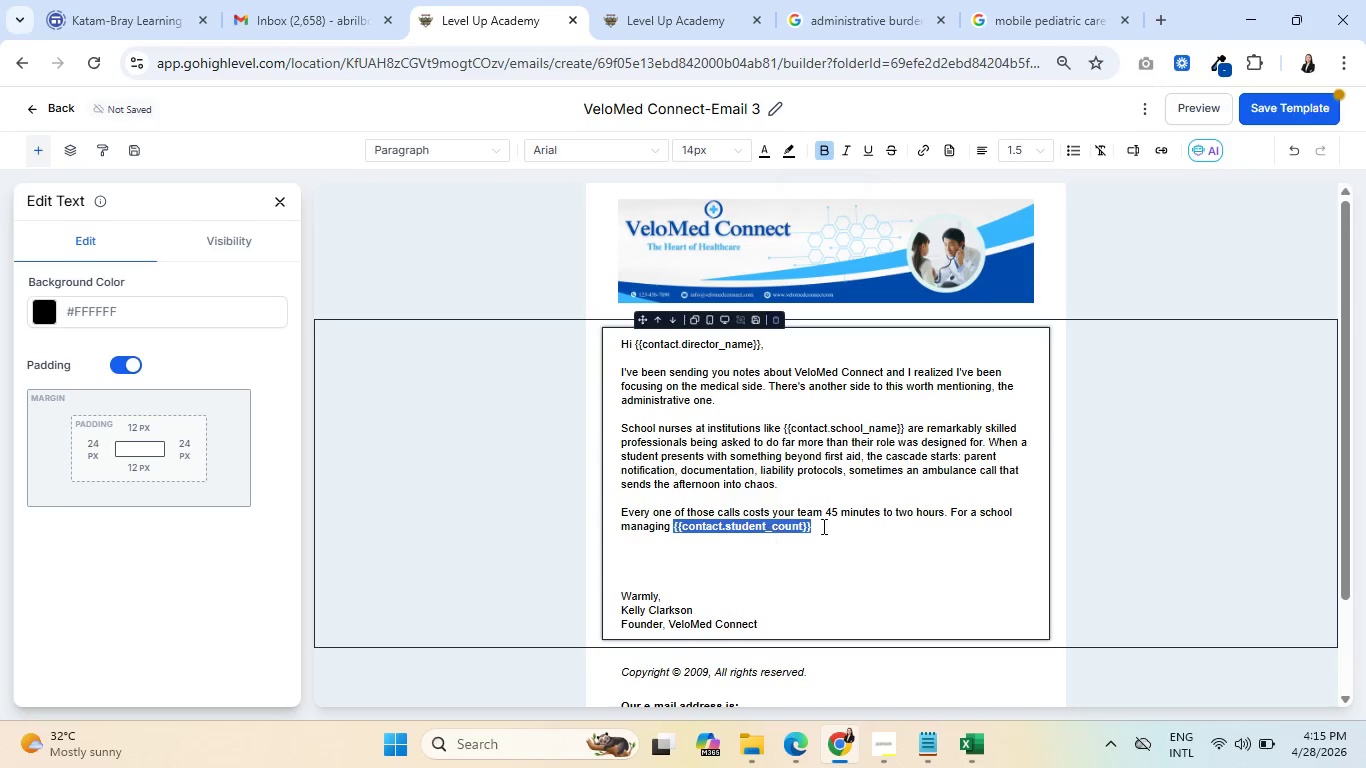 
left_click([832, 515])
 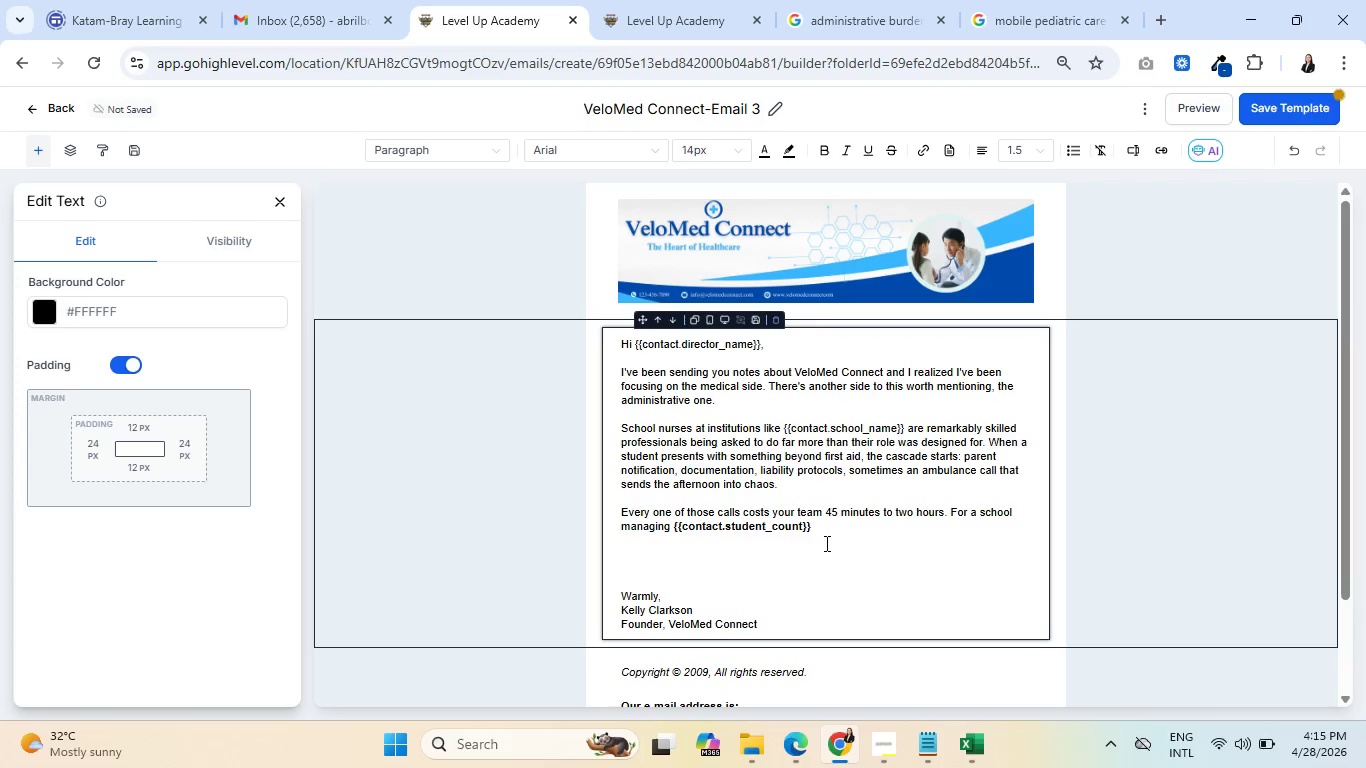 
left_click([827, 528])
 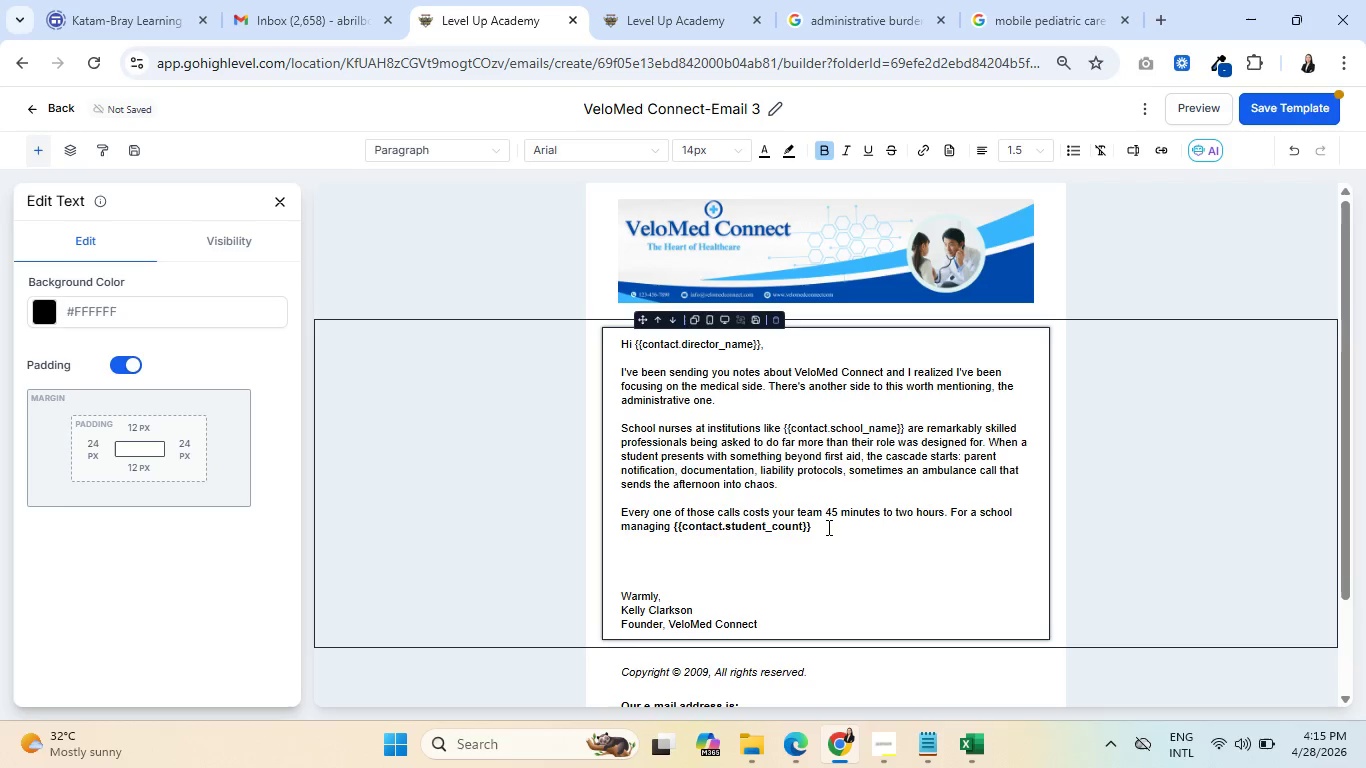 
key(Space)
 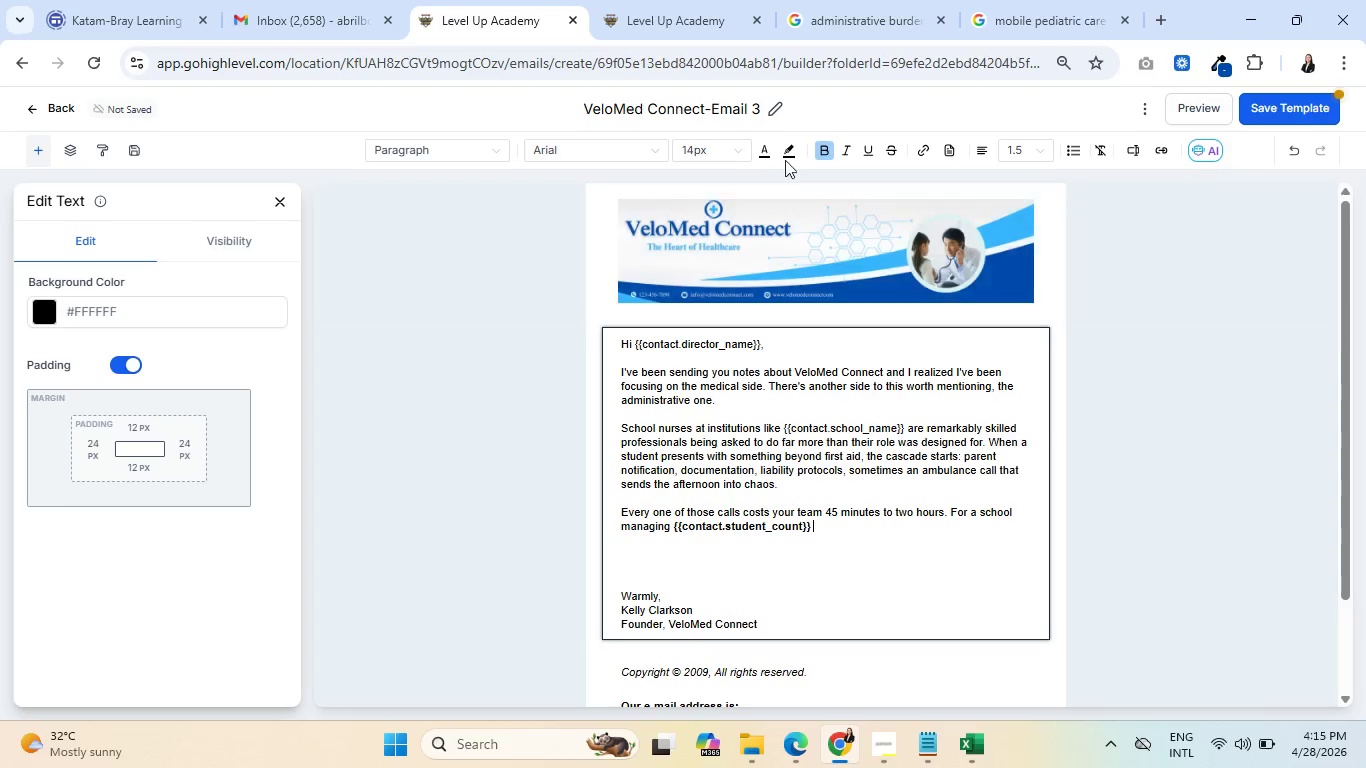 
left_click([830, 149])
 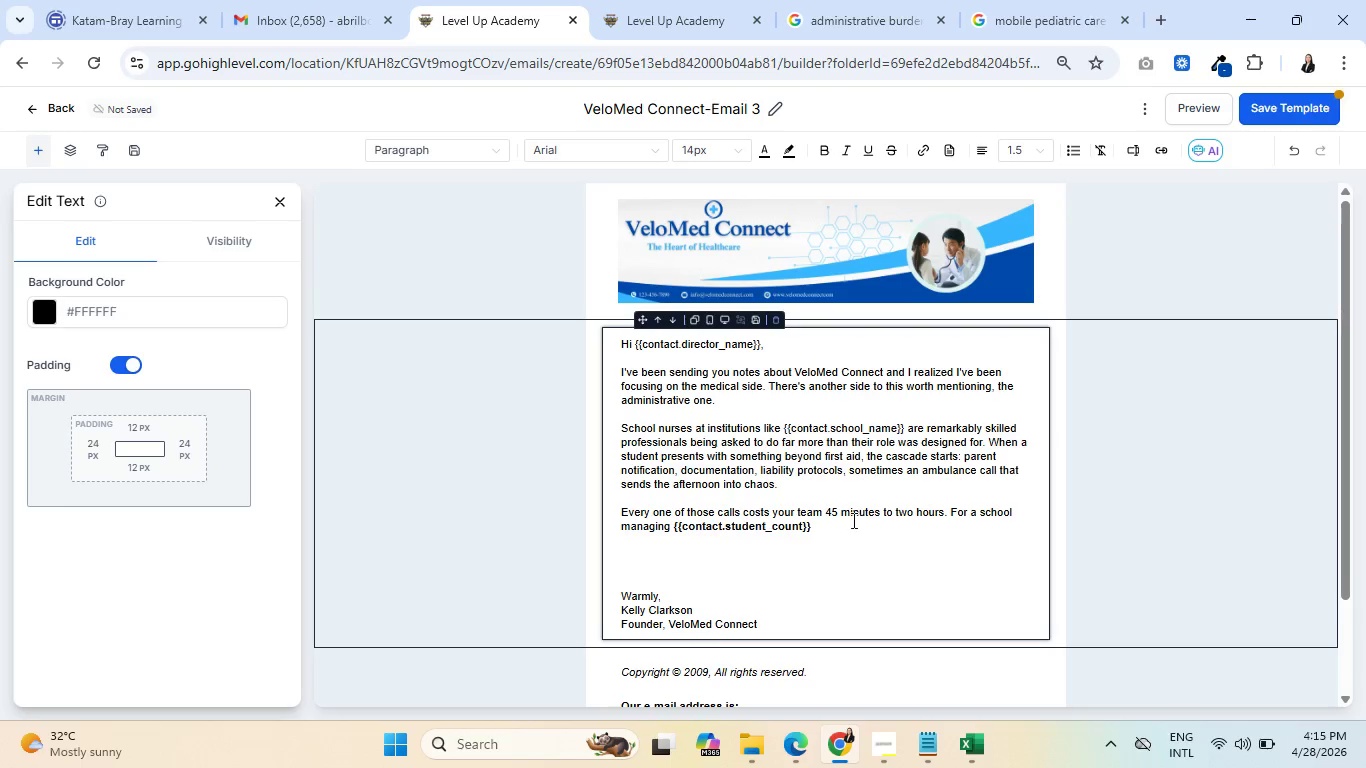 
left_click([849, 531])
 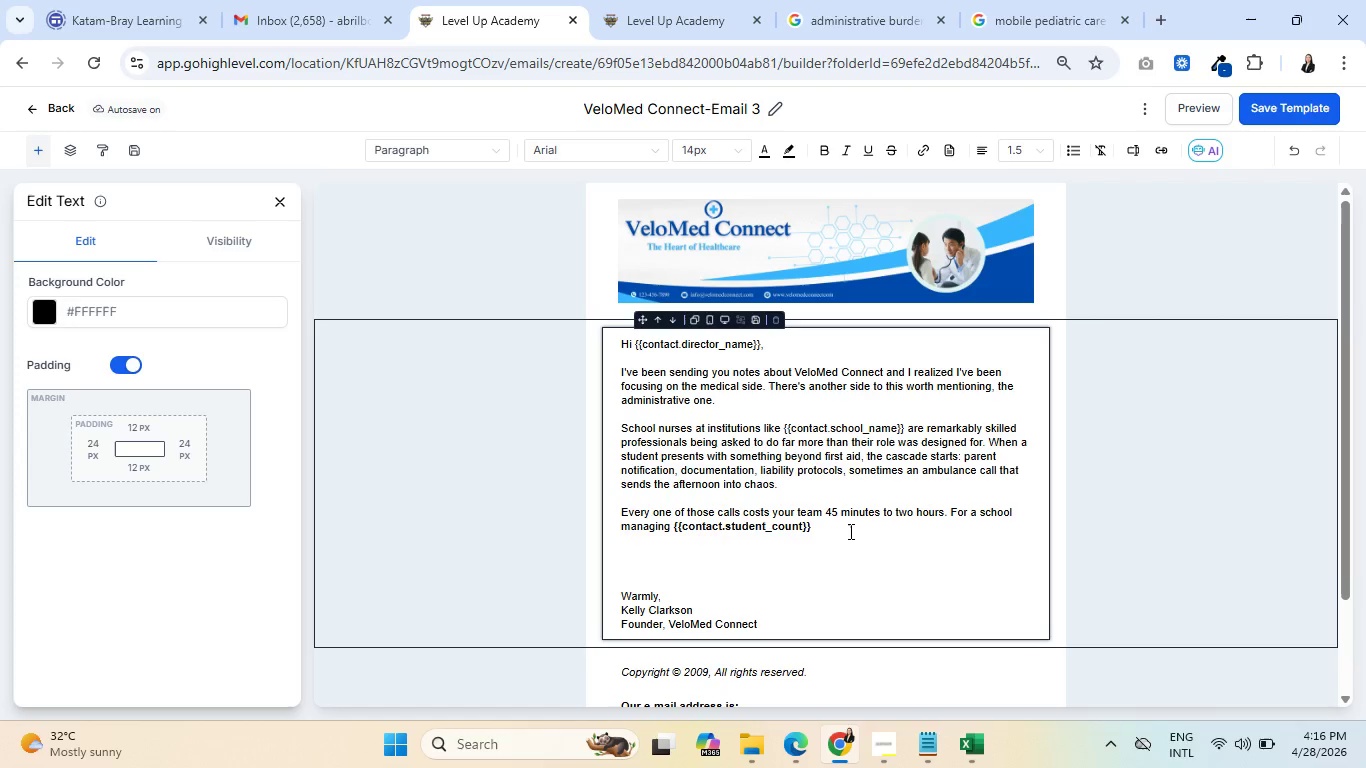 
wait(98.25)
 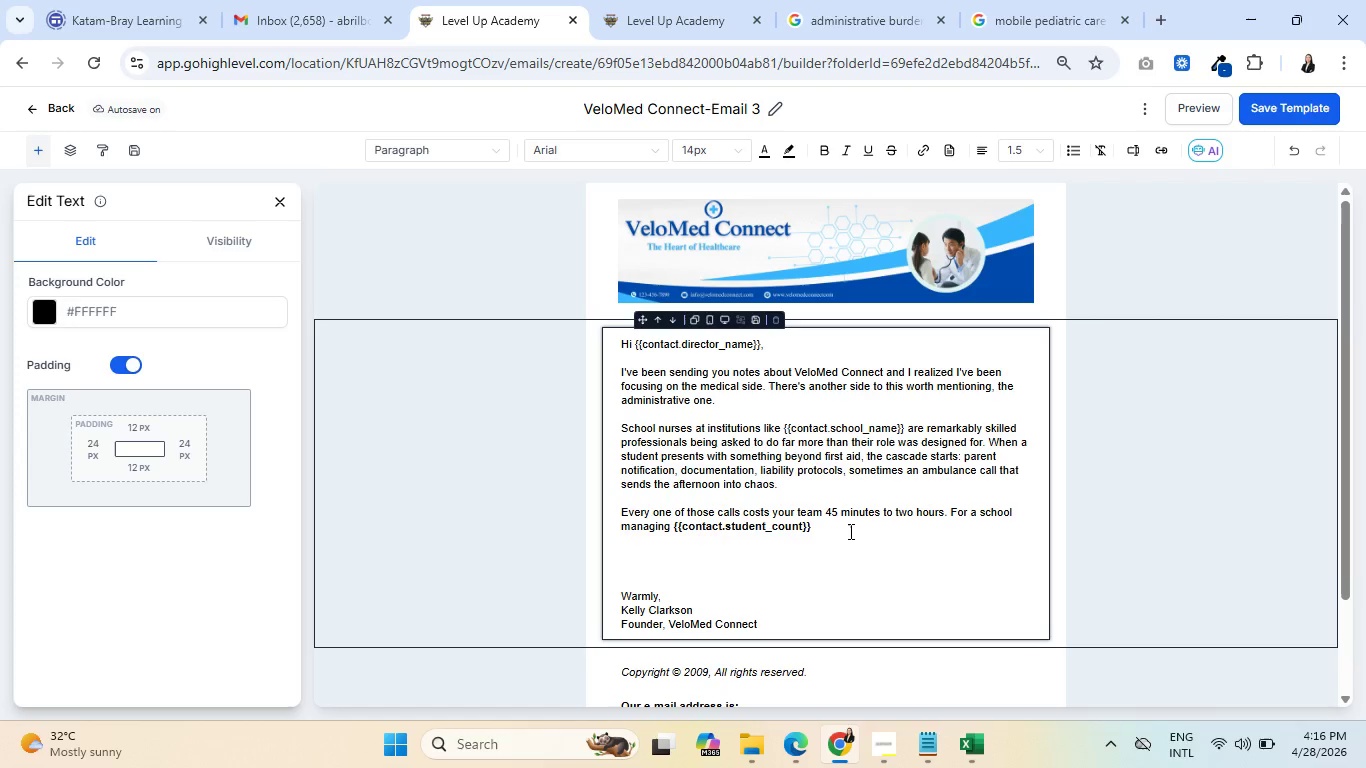 
type(students )
key(Backspace)
type(, that is real )
 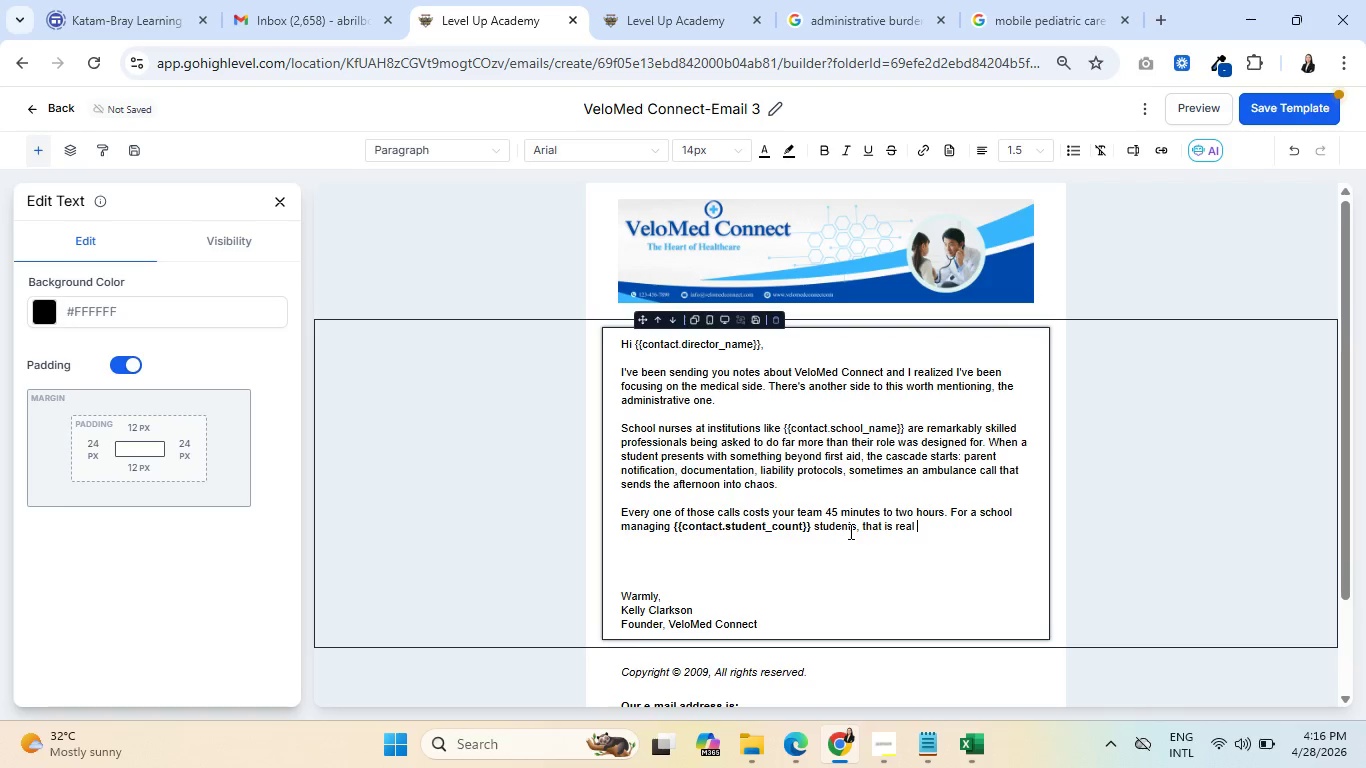 
type(operational cost.)
 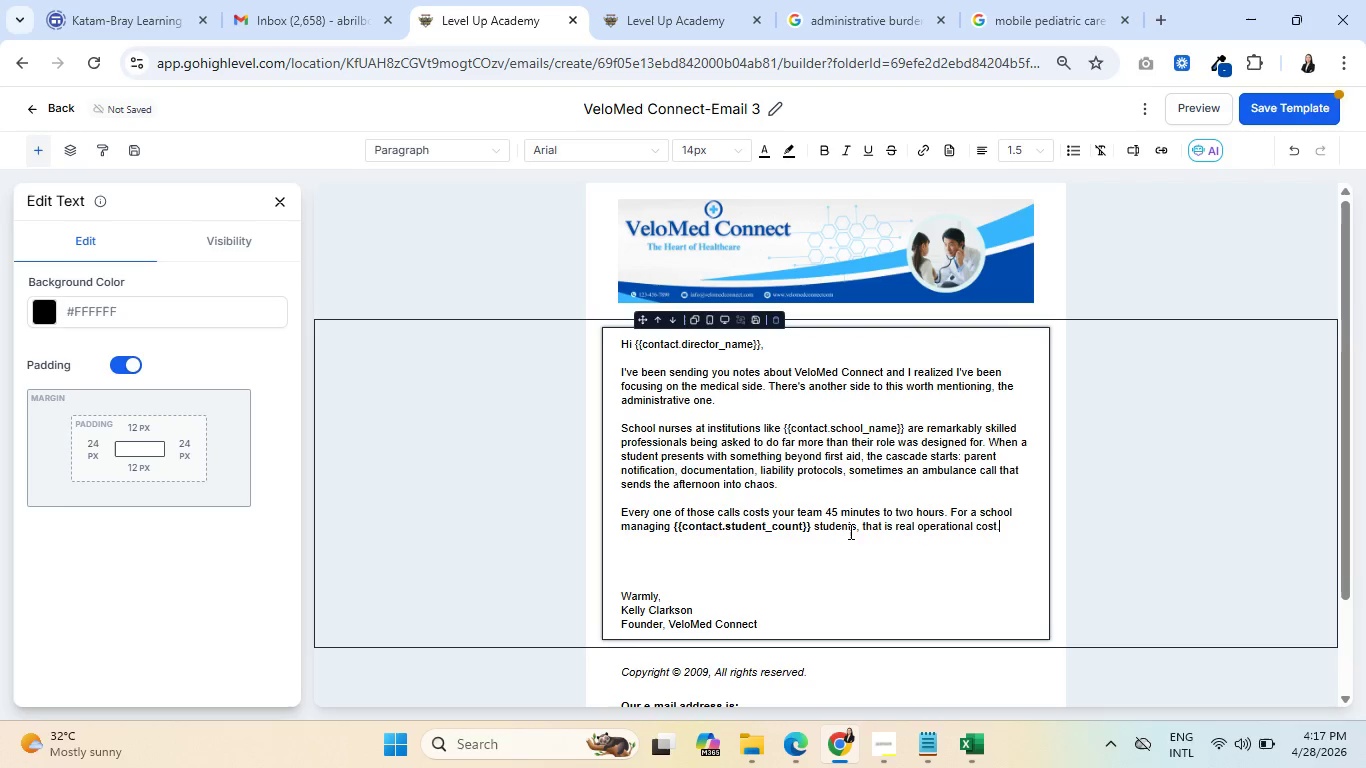 
key(Enter)
 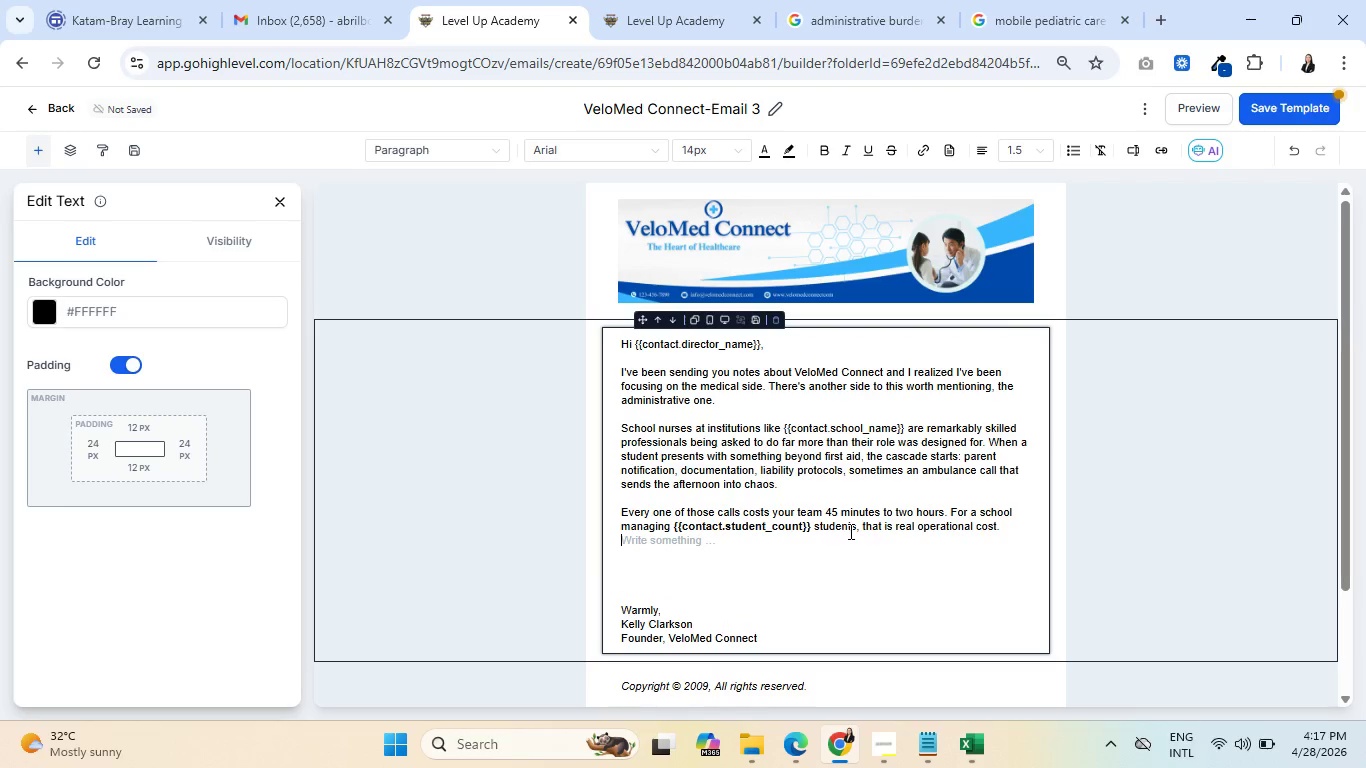 
key(Enter)
 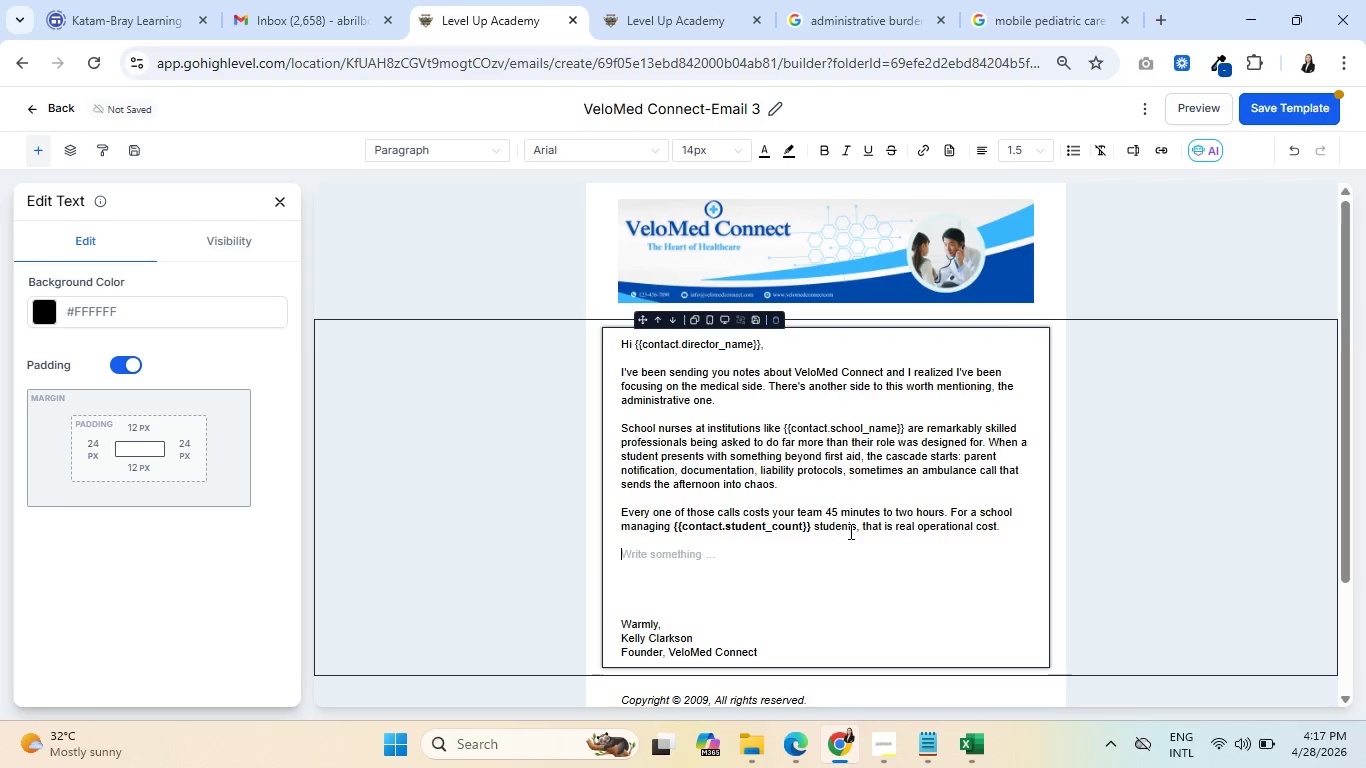 
type(What )
 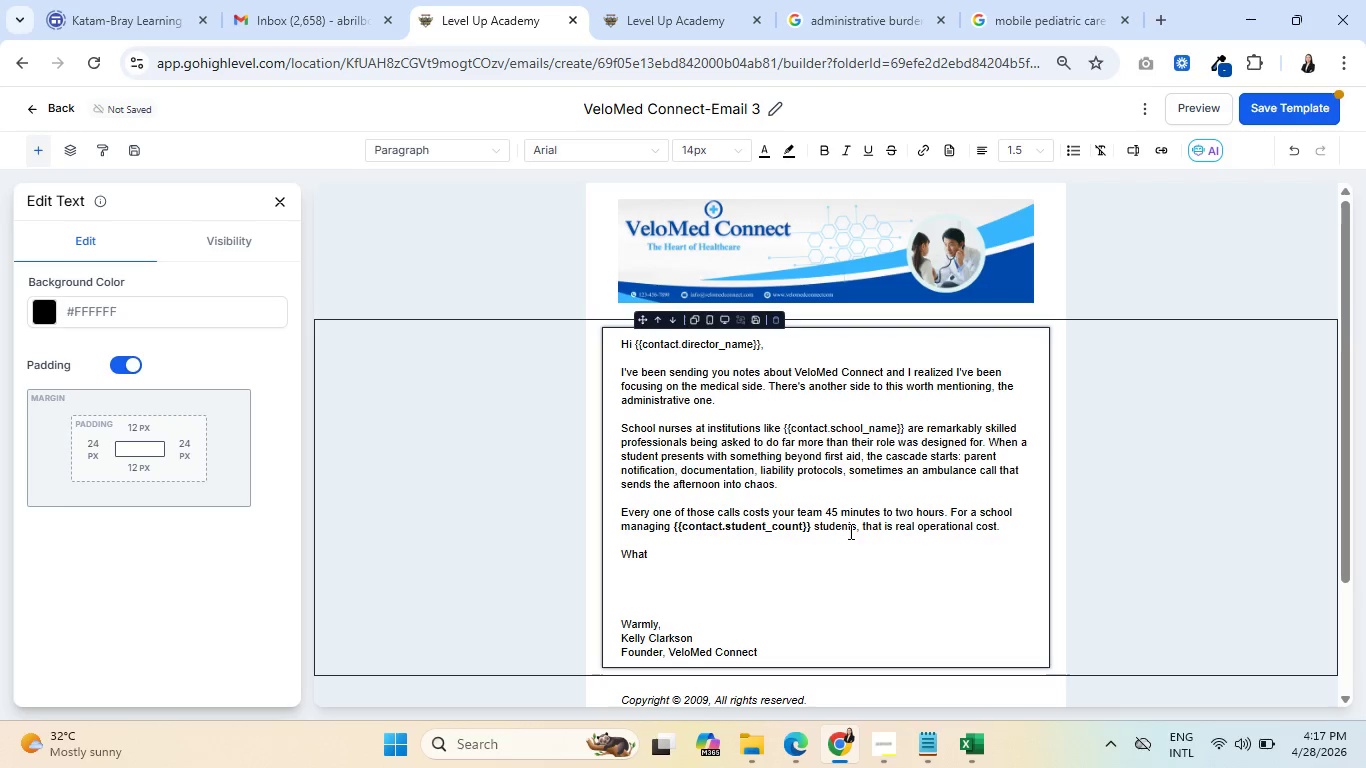 
wait(5.5)
 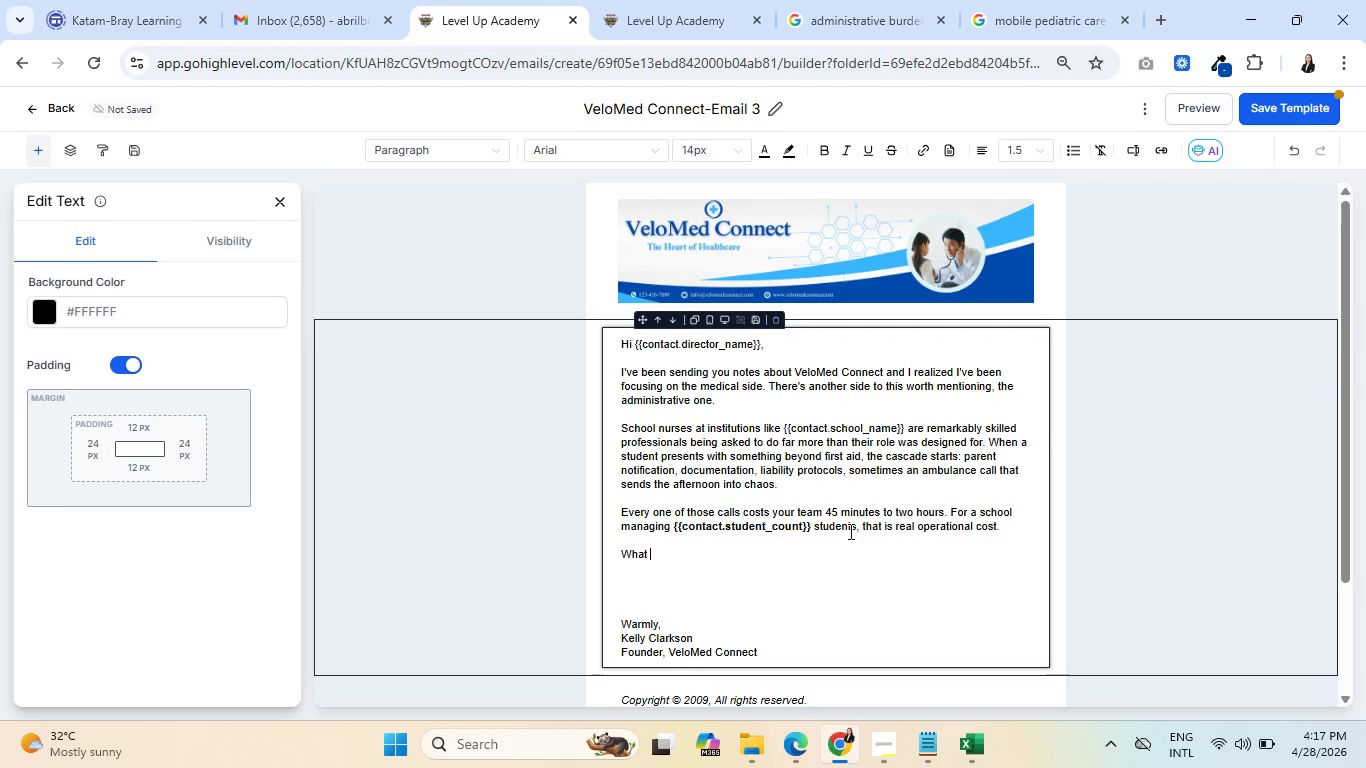 
type(our campus )
 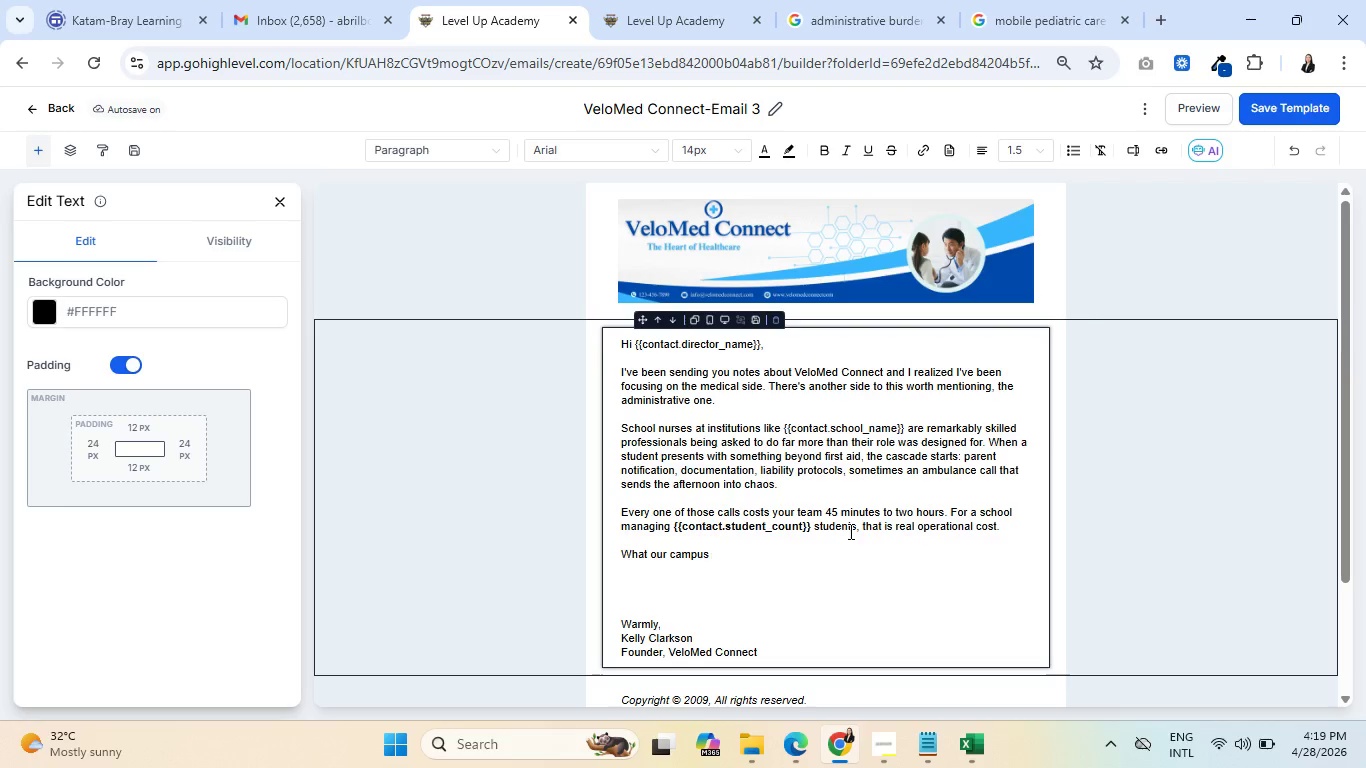 
wait(116.8)
 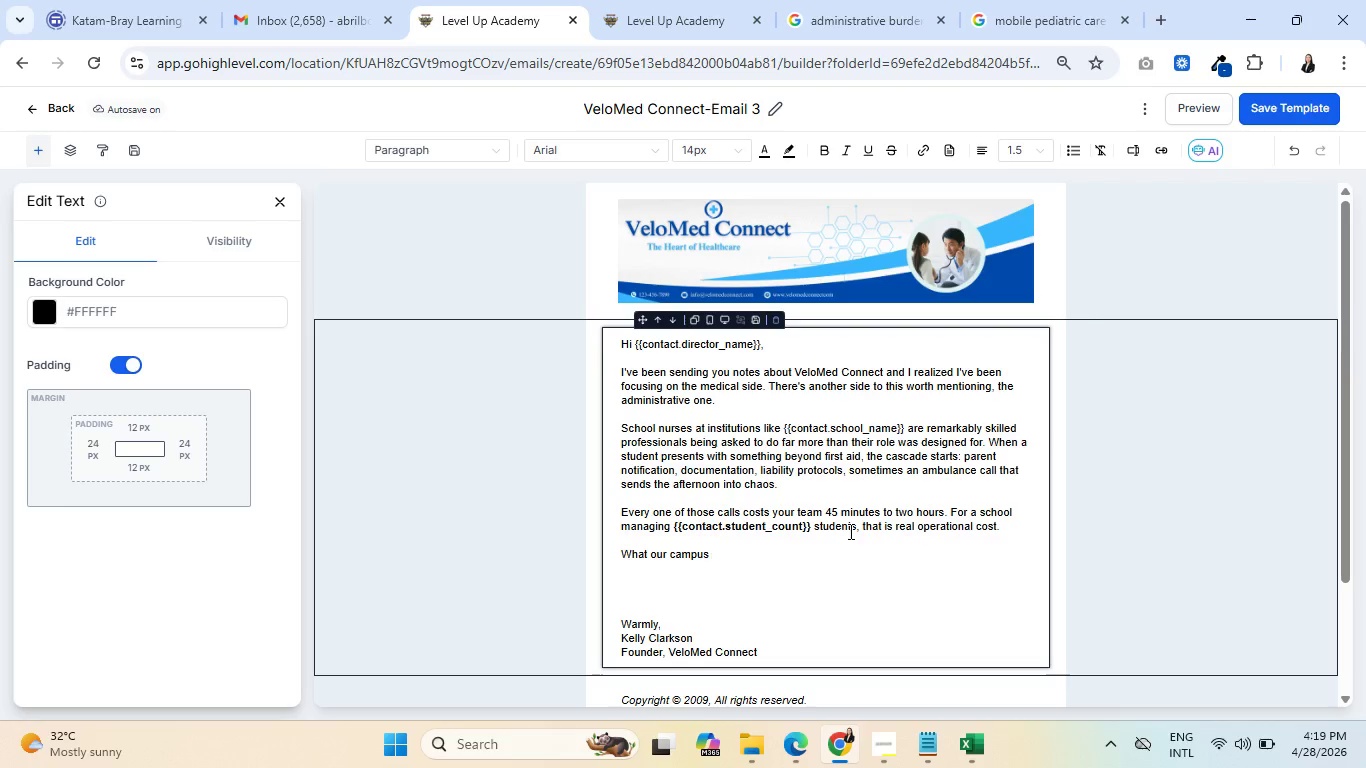 
type(pa)
key(Backspace)
type(artners tell us is that )
 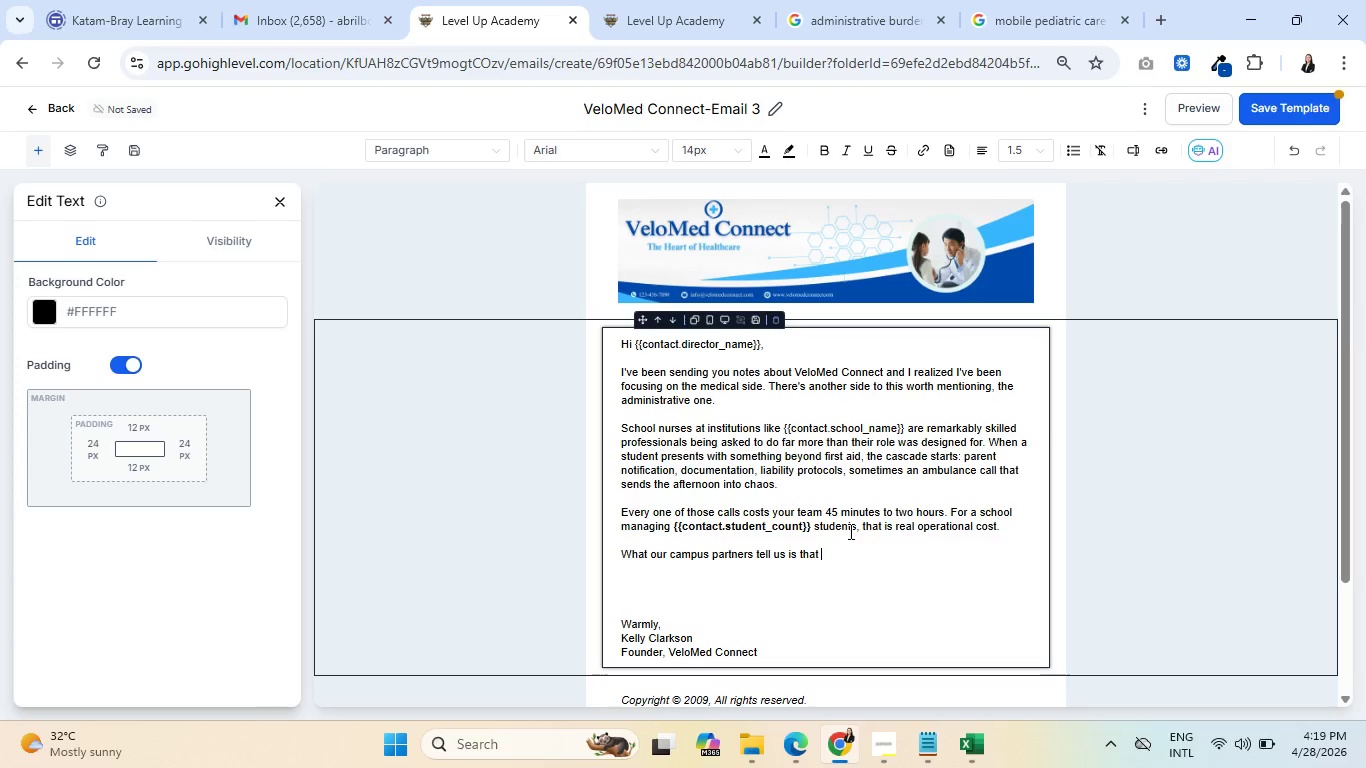 
wait(6.06)
 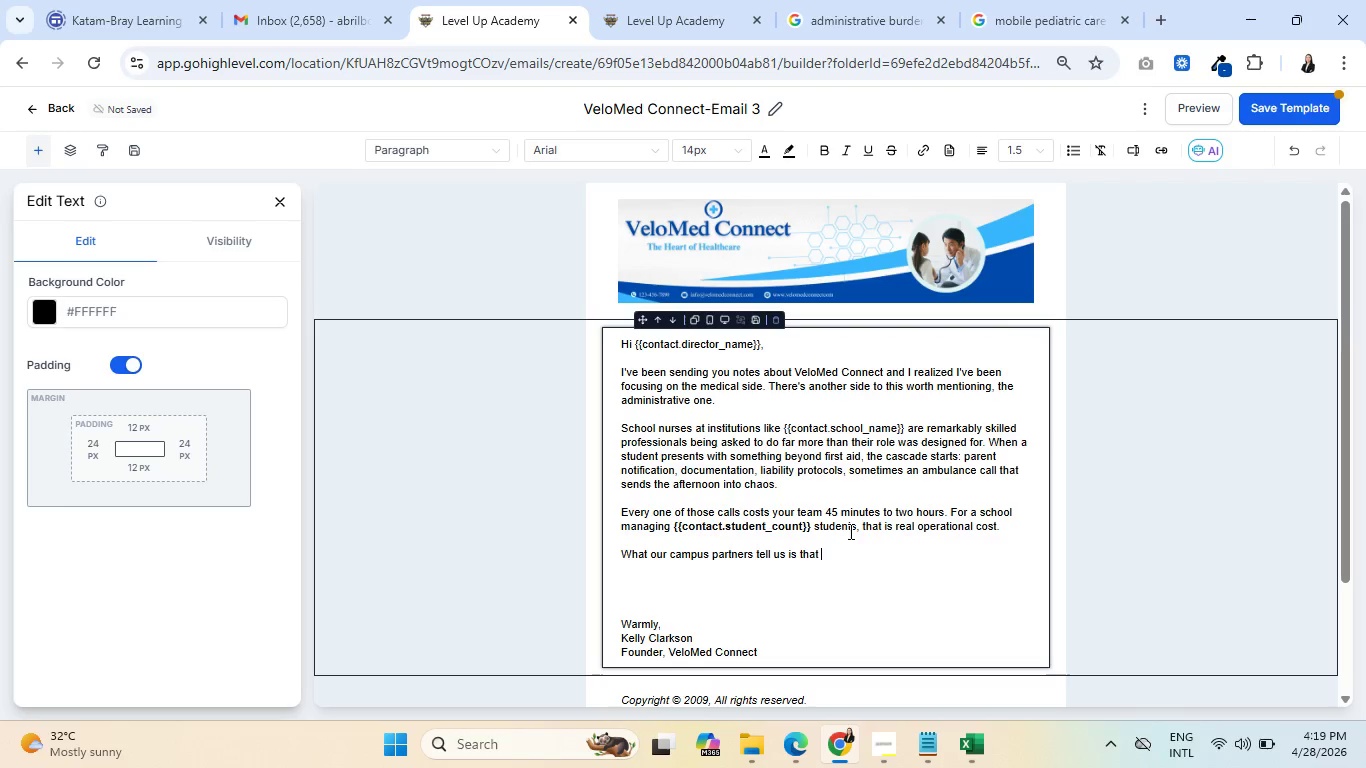 
type(the biggest unexpected)
 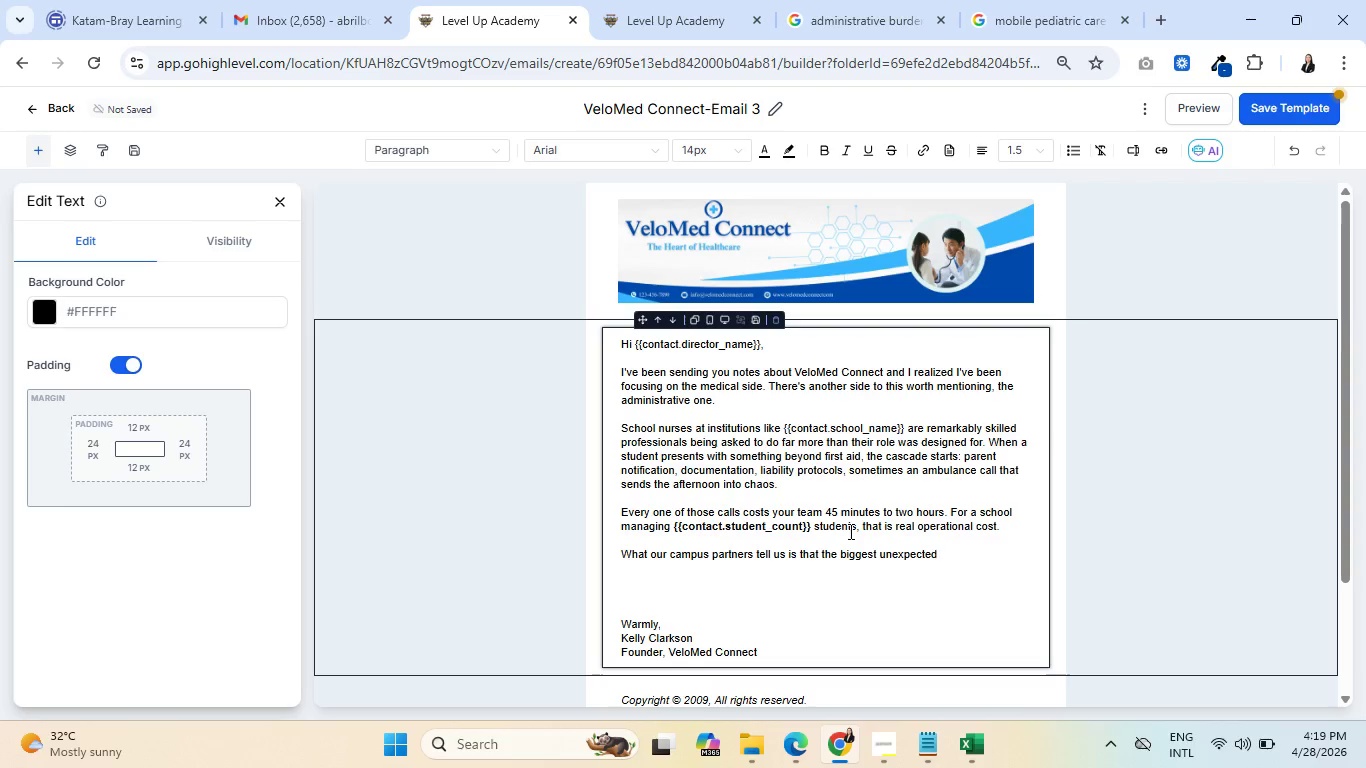 
type( benefit of working )
 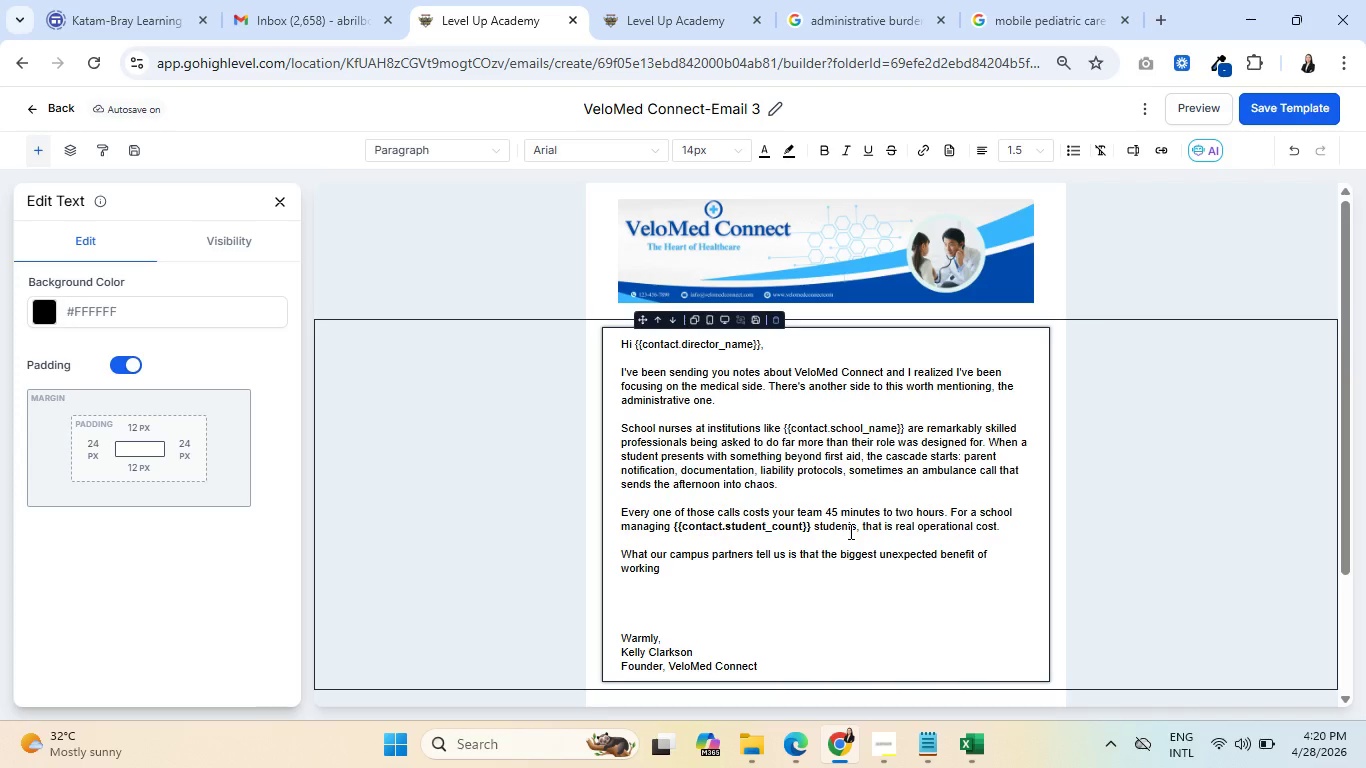 
wait(26.94)
 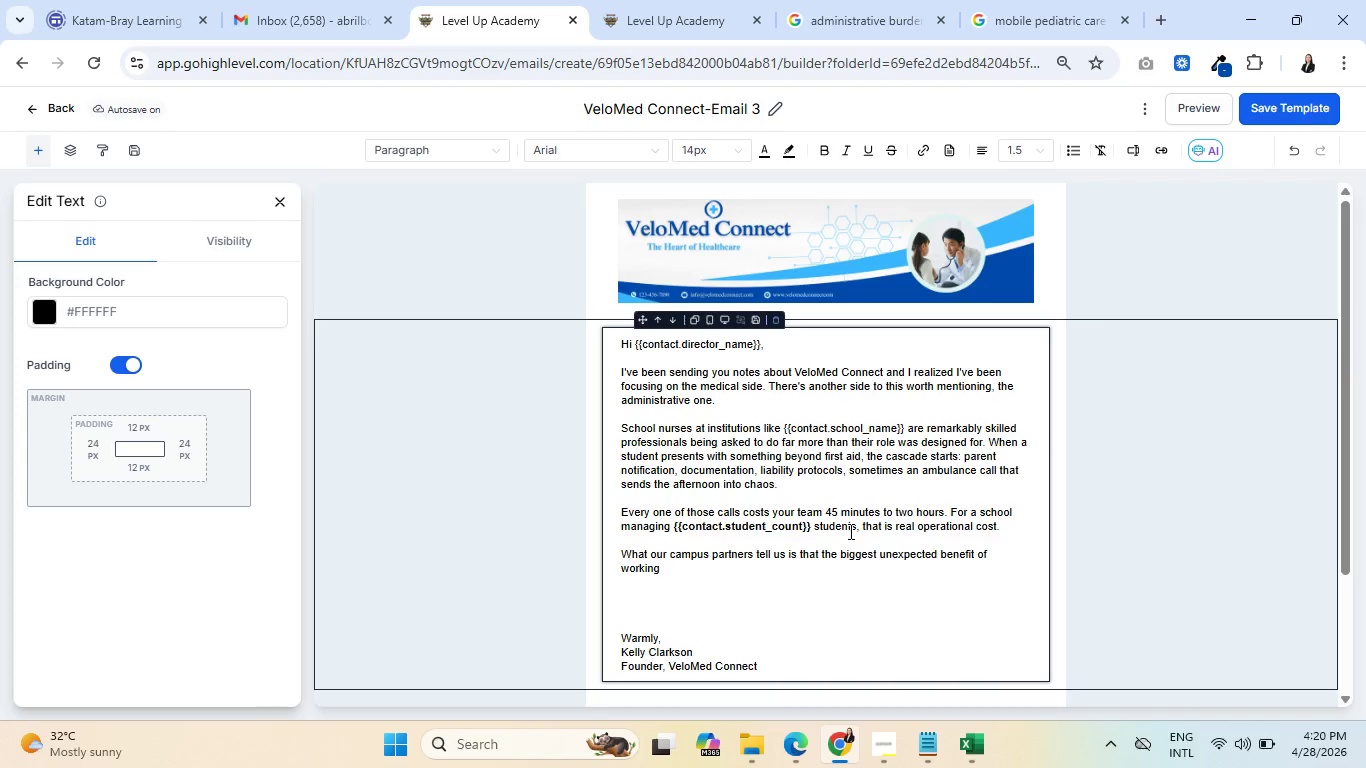 
type(with Vlo)
key(Backspace)
key(Backspace)
type(eloMed Connect isn't faster care)
 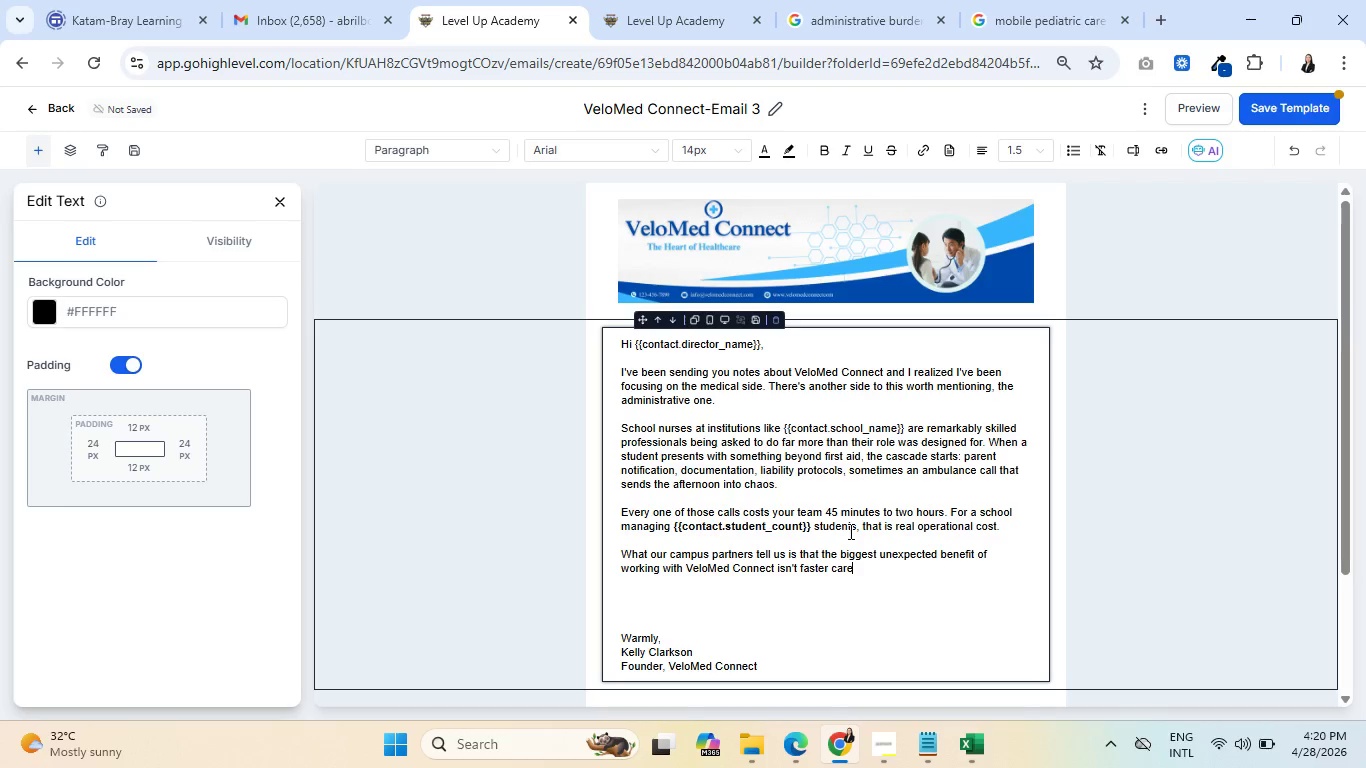 
wait(5.75)
 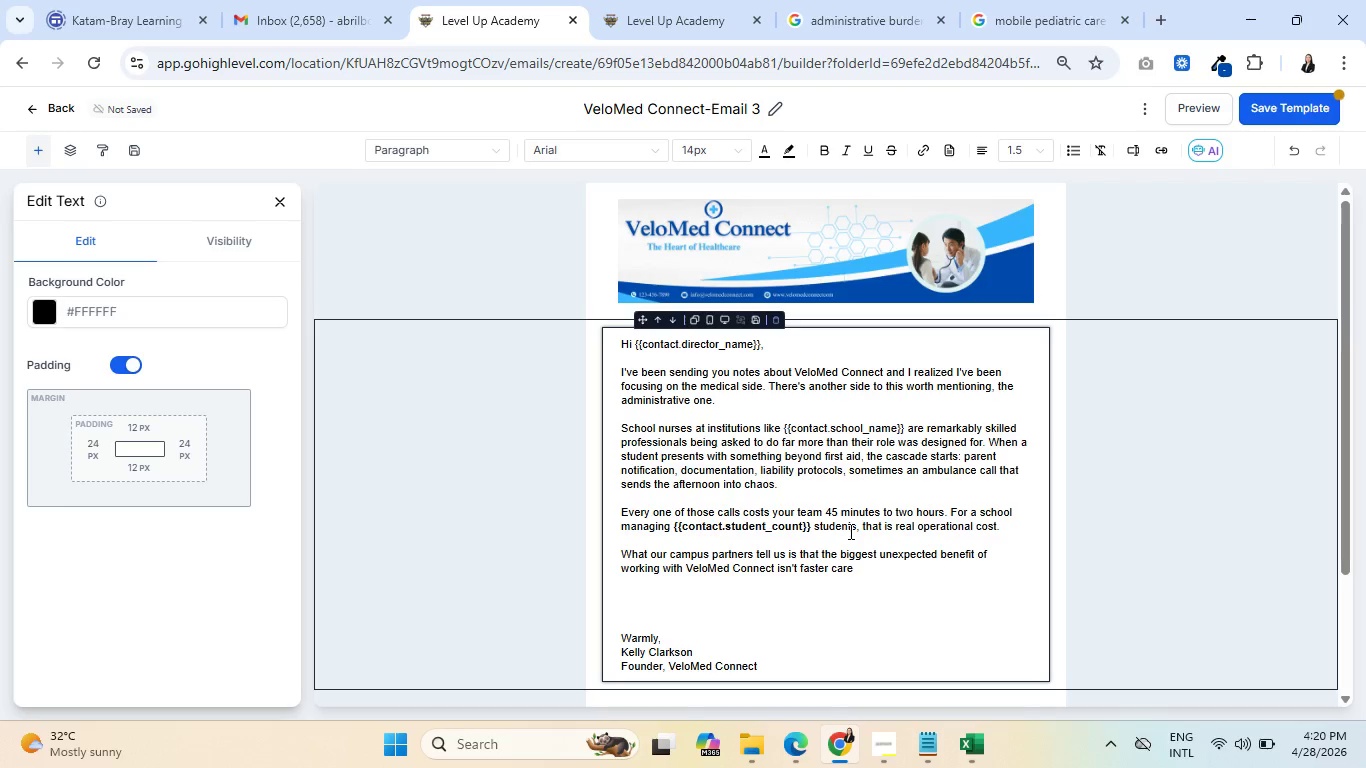 
type( for students)
 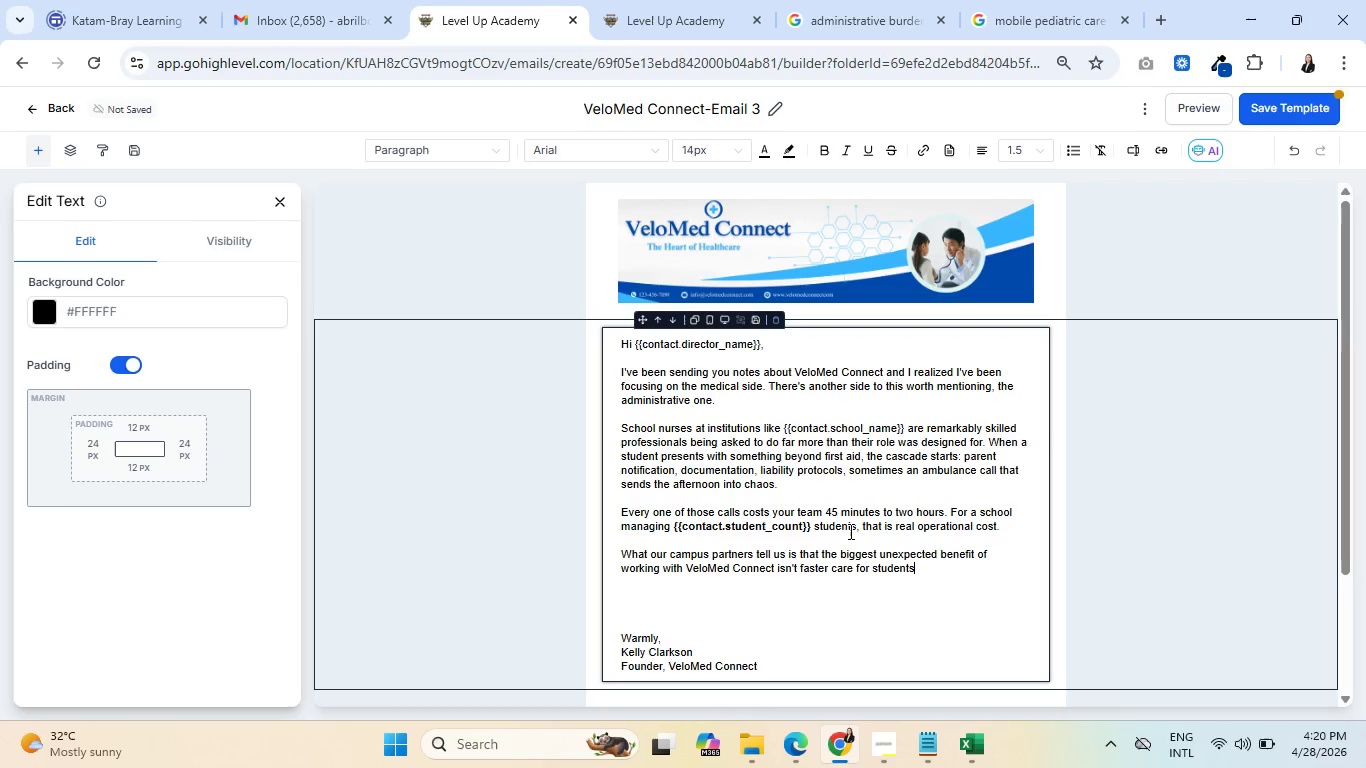 
type(, it's time)
 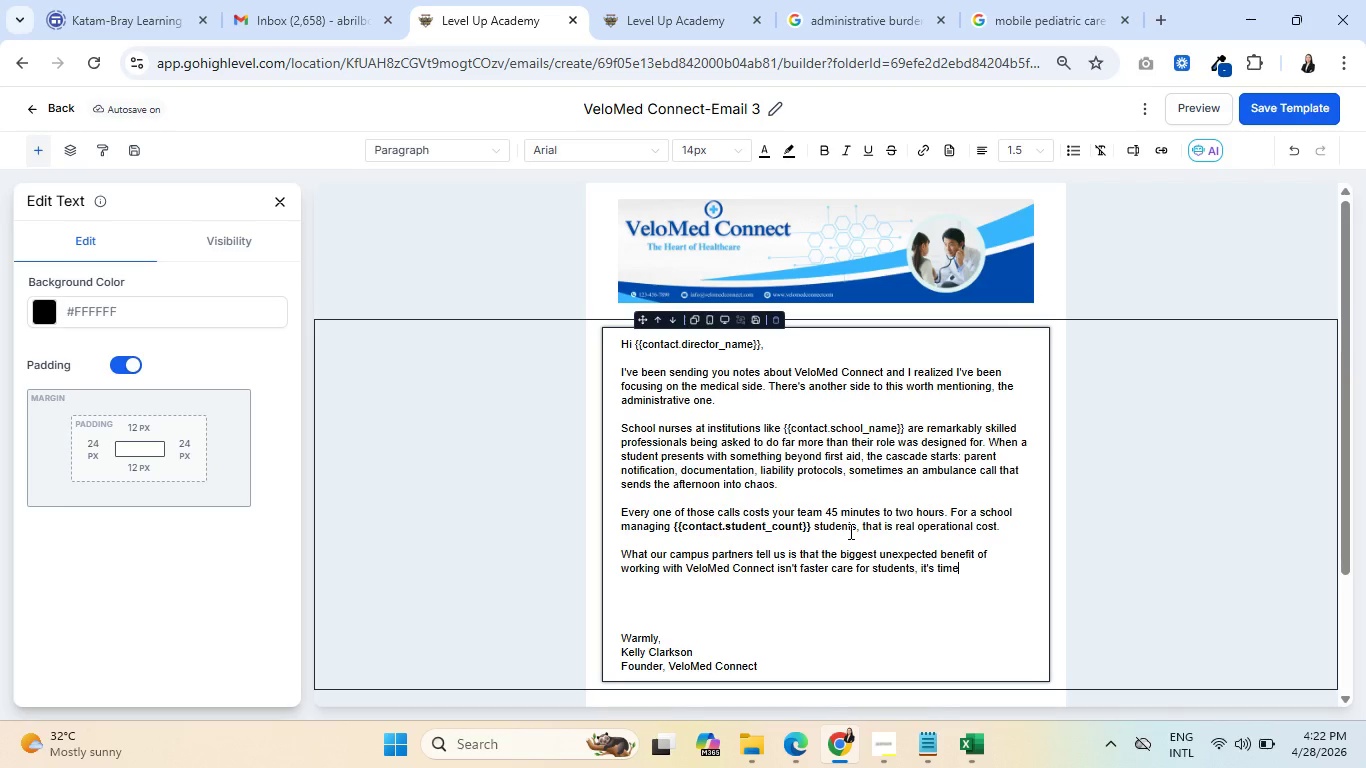 
wait(123.92)
 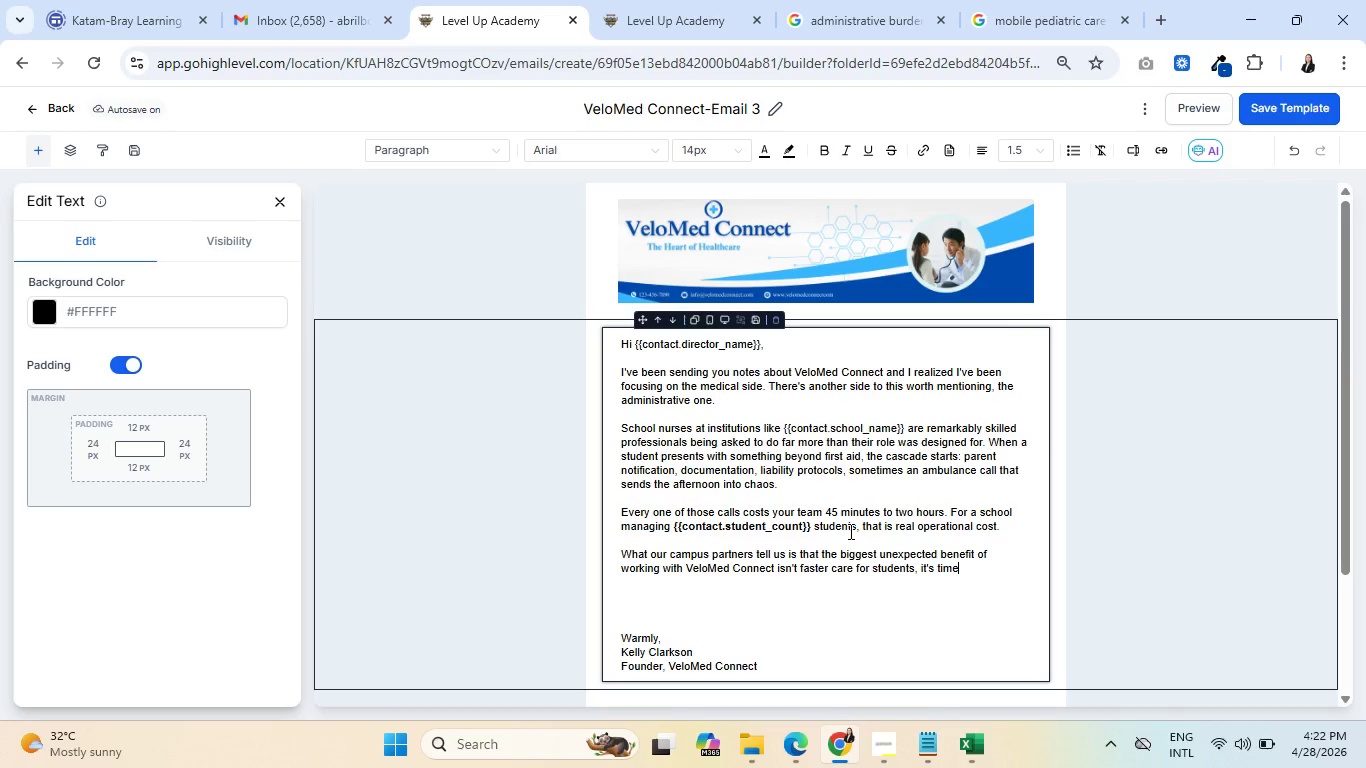 
key(Space)
 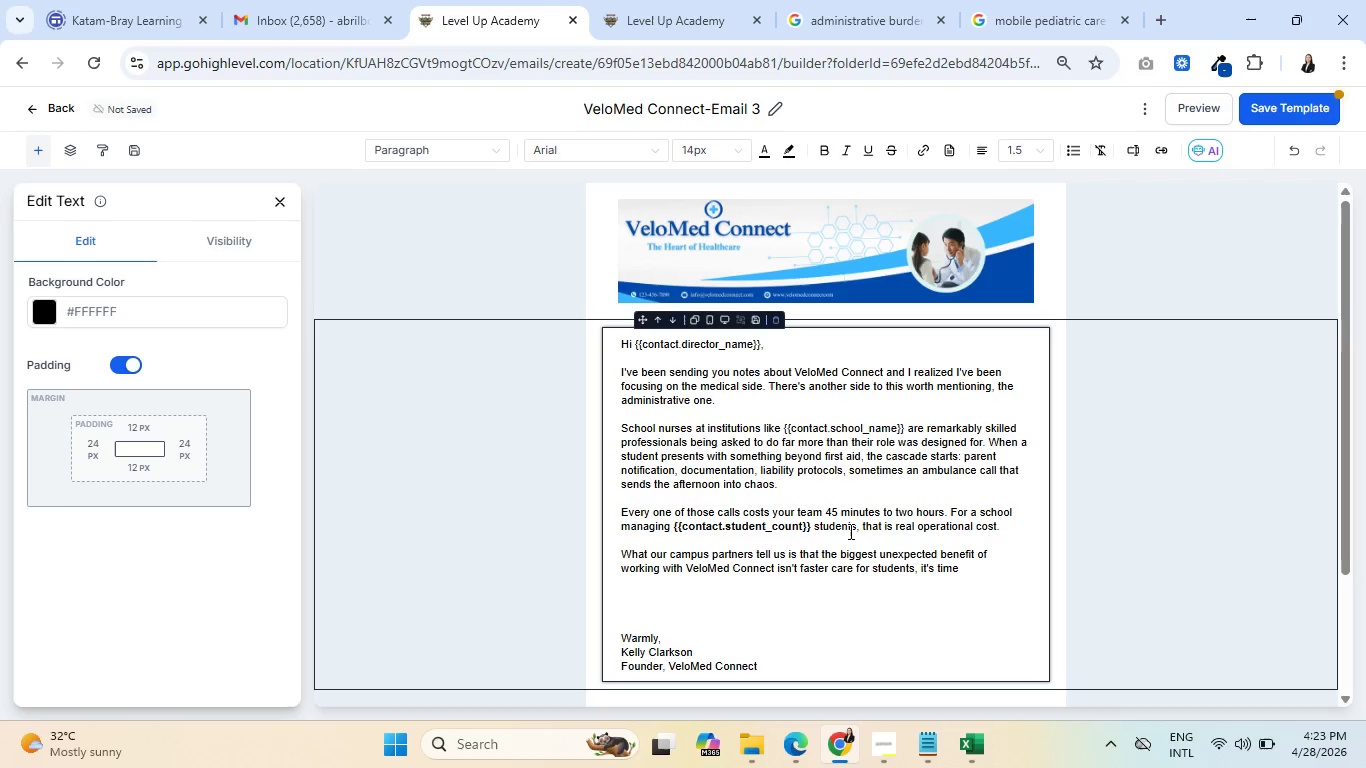 
type(given back to their nurses and administrative)
 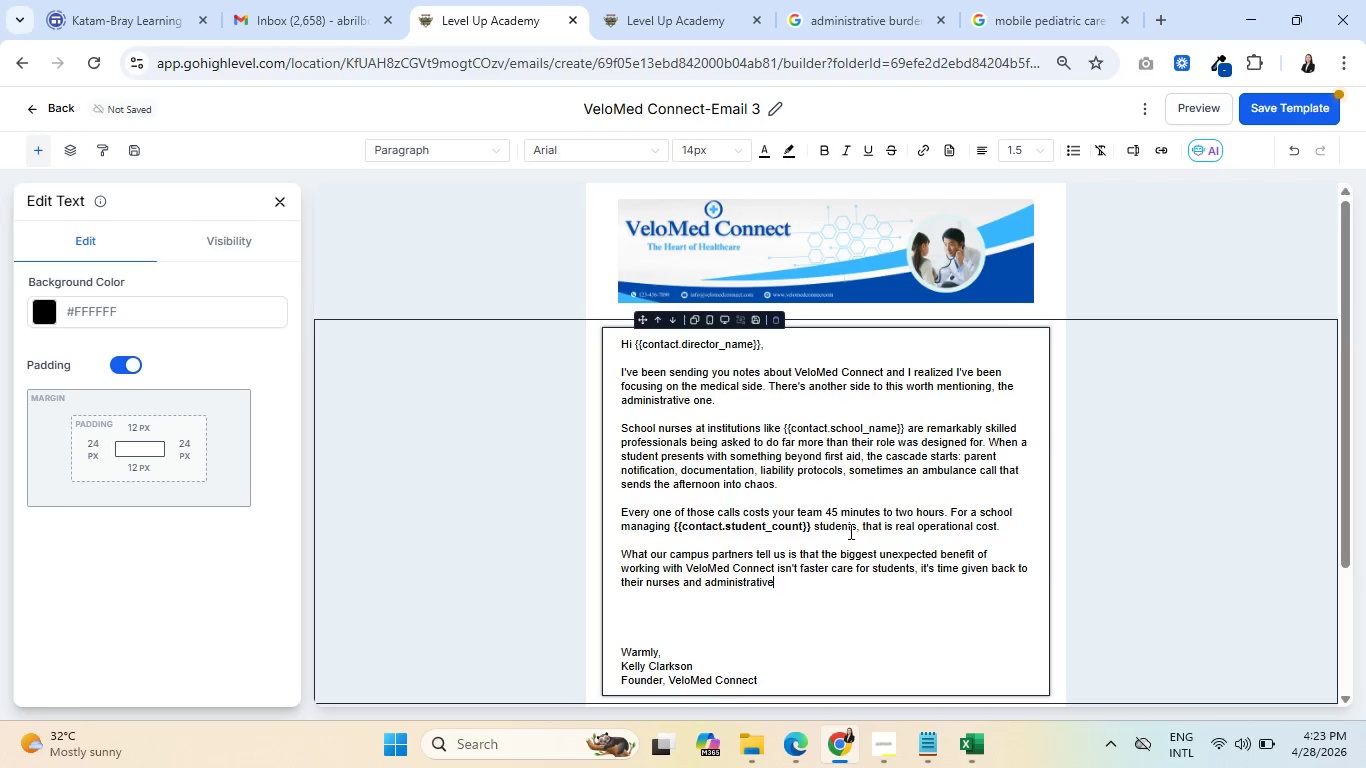 
wait(9.38)
 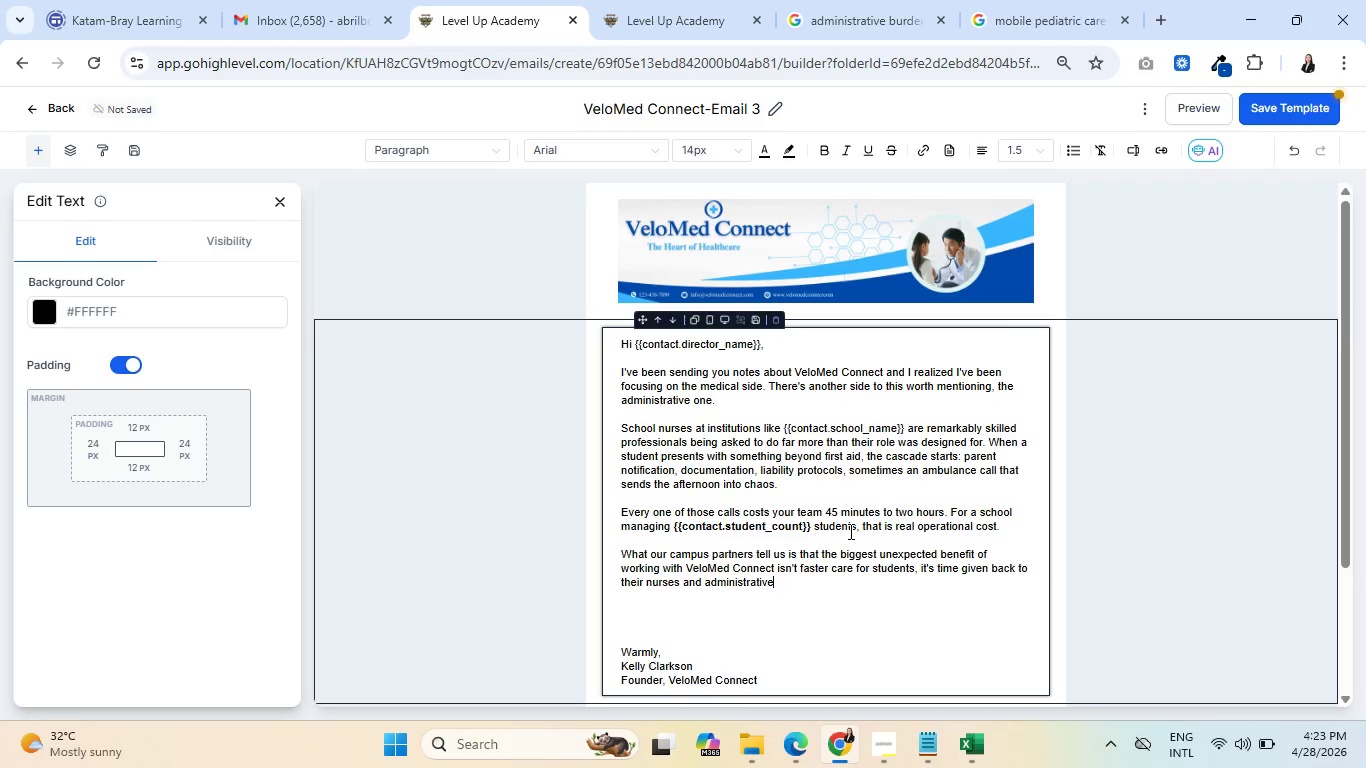 
type( staff,)
key(Backspace)
type(. The nurse becomes)
 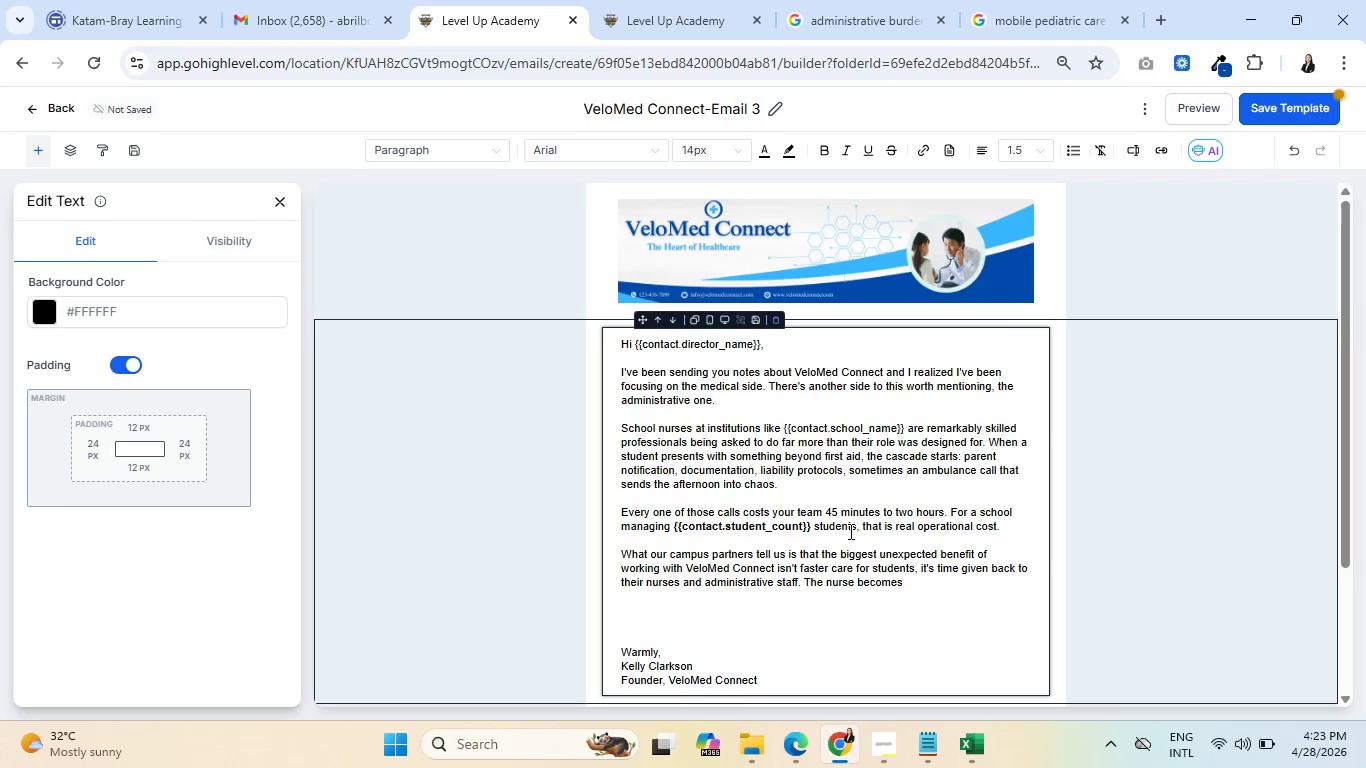 
wait(20.06)
 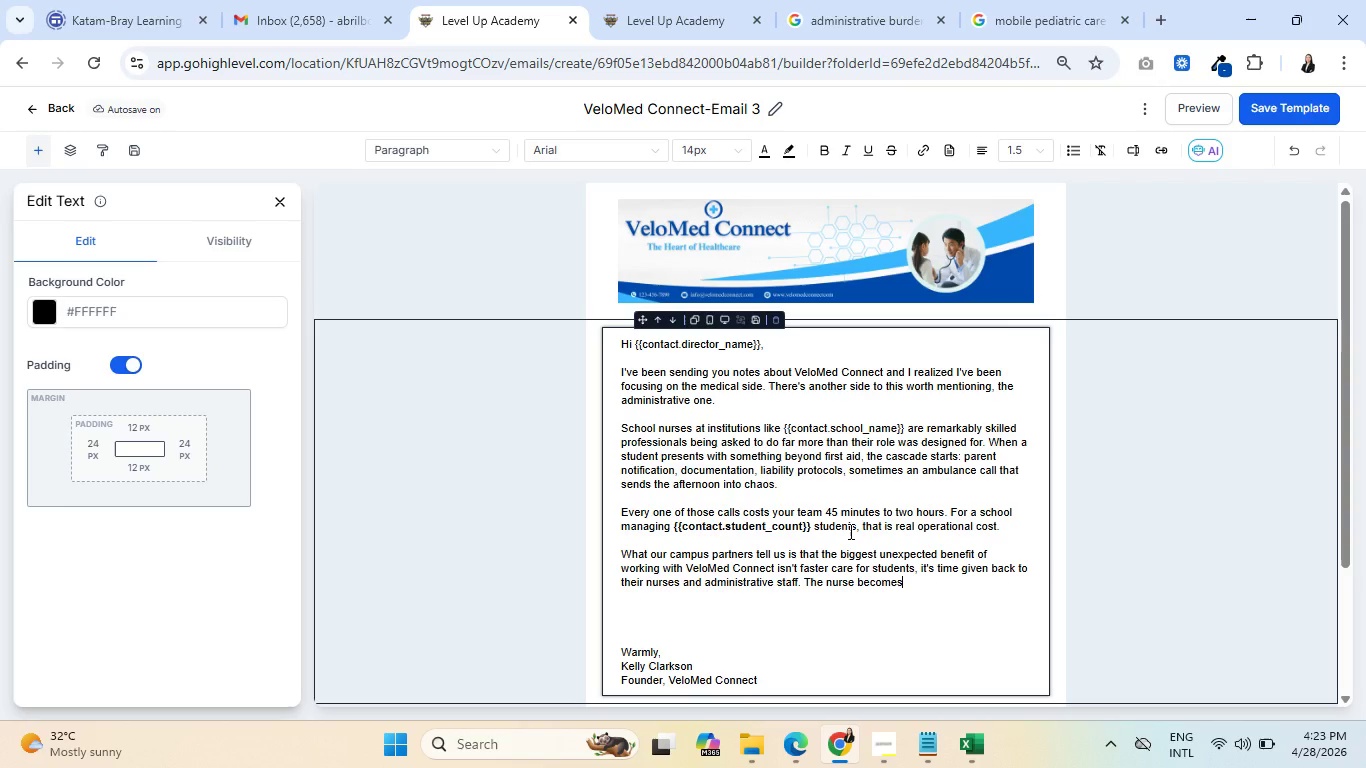 
type( the coordinator of care rather than the sole provider of it.)
 